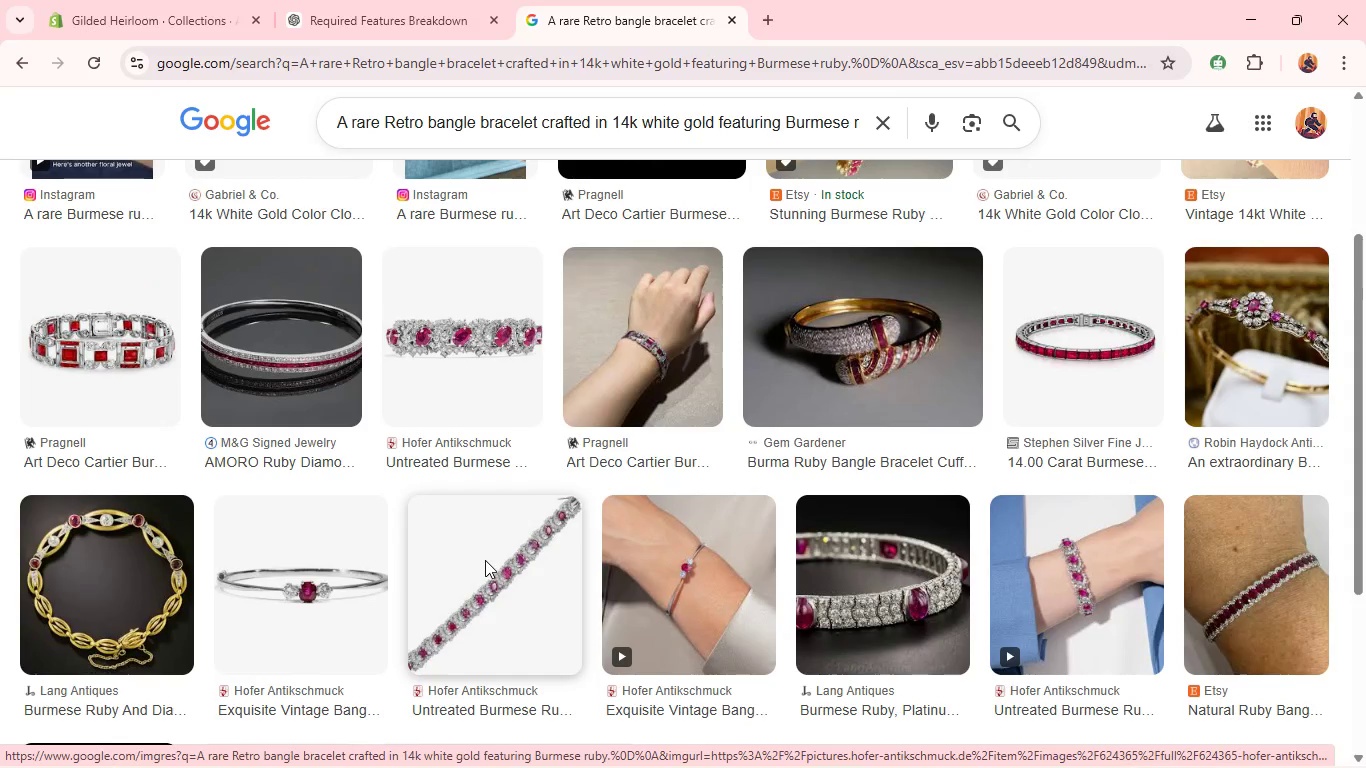 
wait(5.02)
 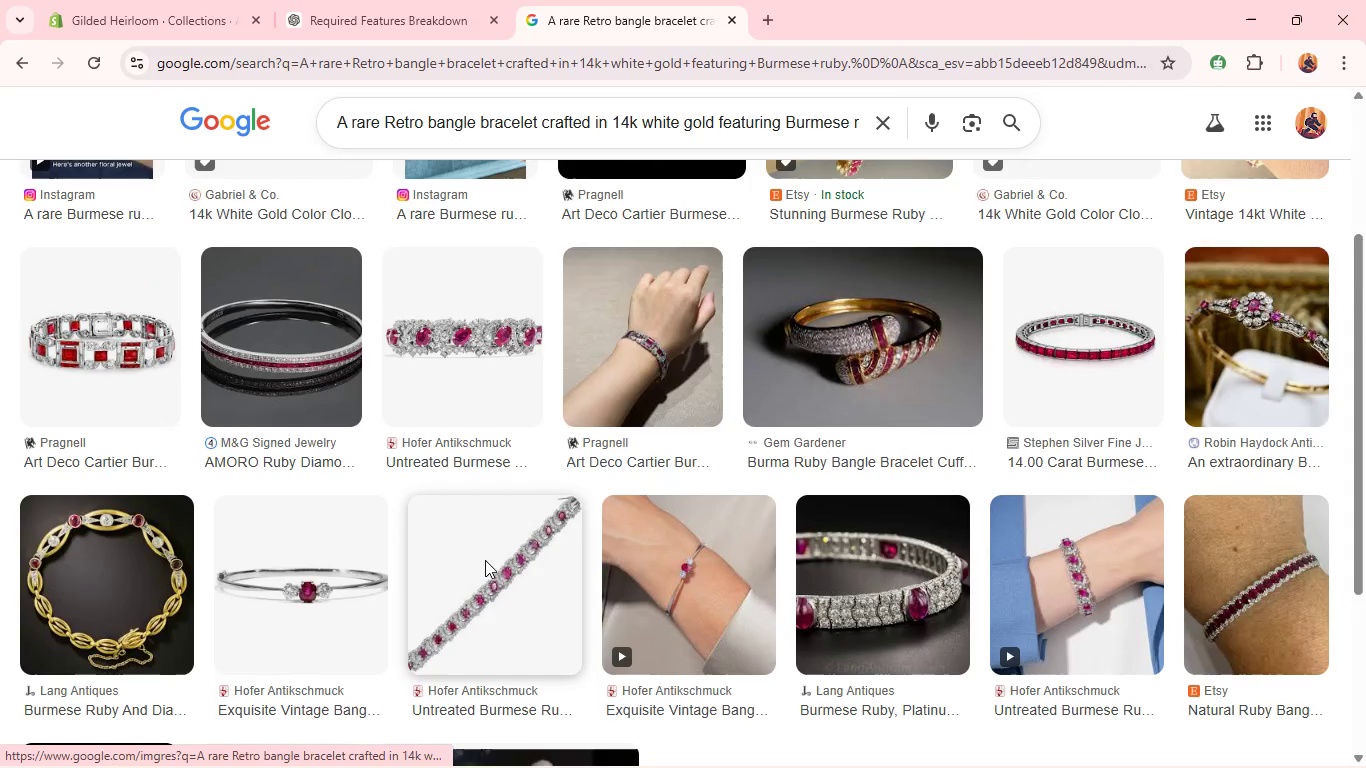 
key(Enter)
 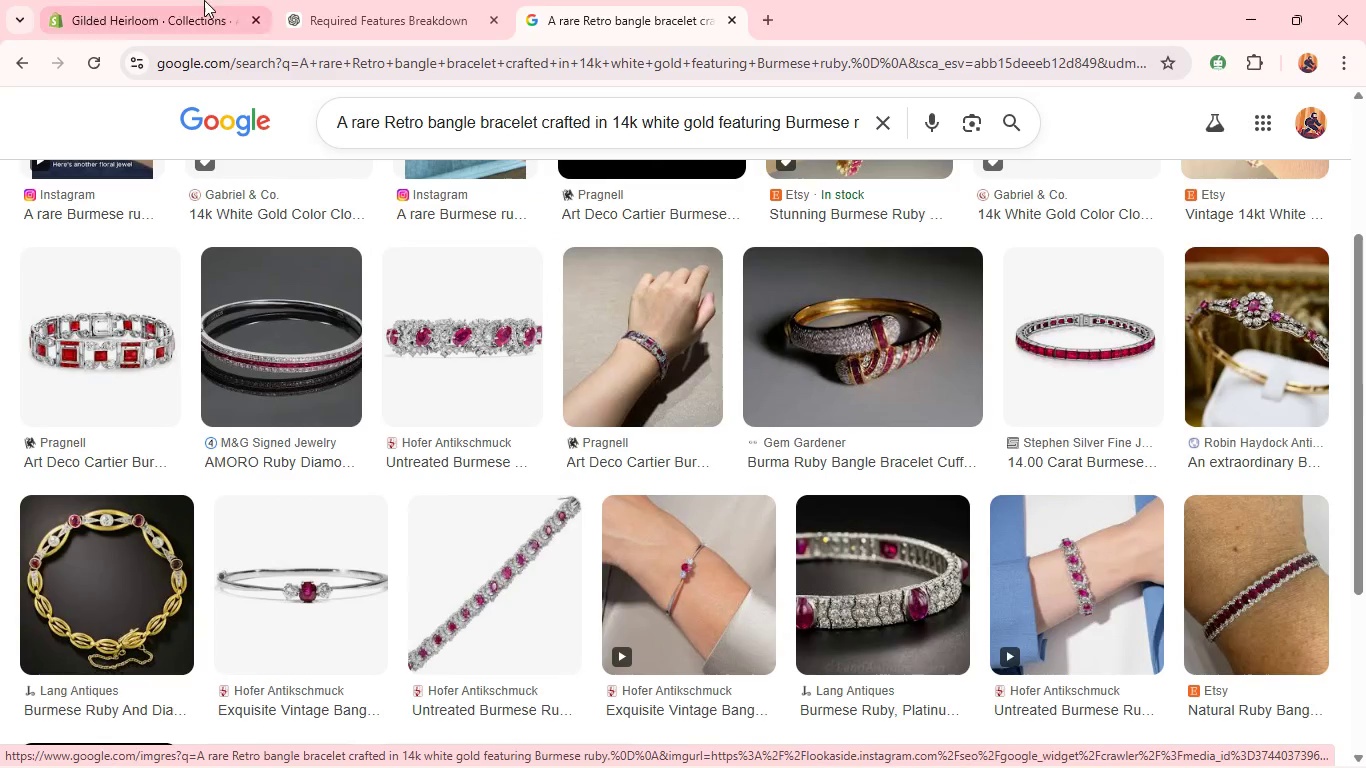 
left_click([206, 0])
 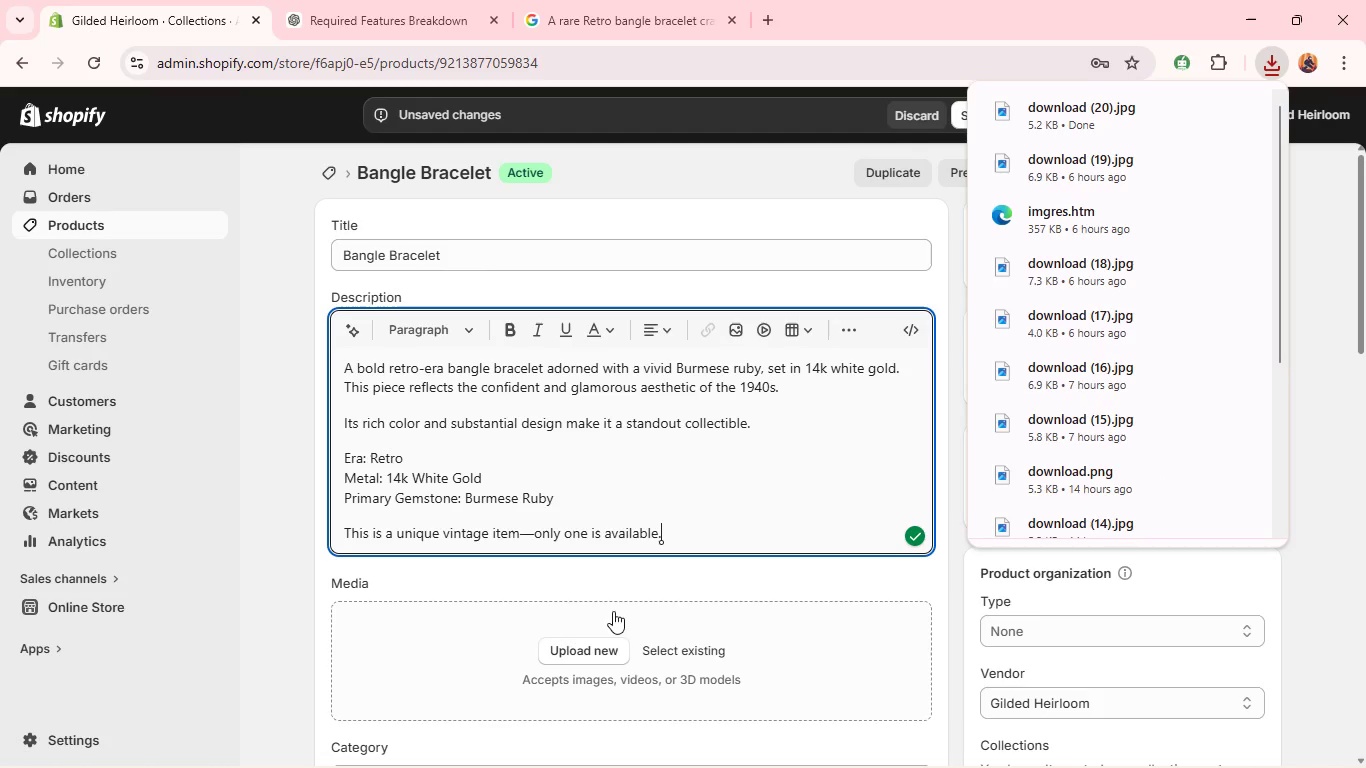 
left_click([603, 648])
 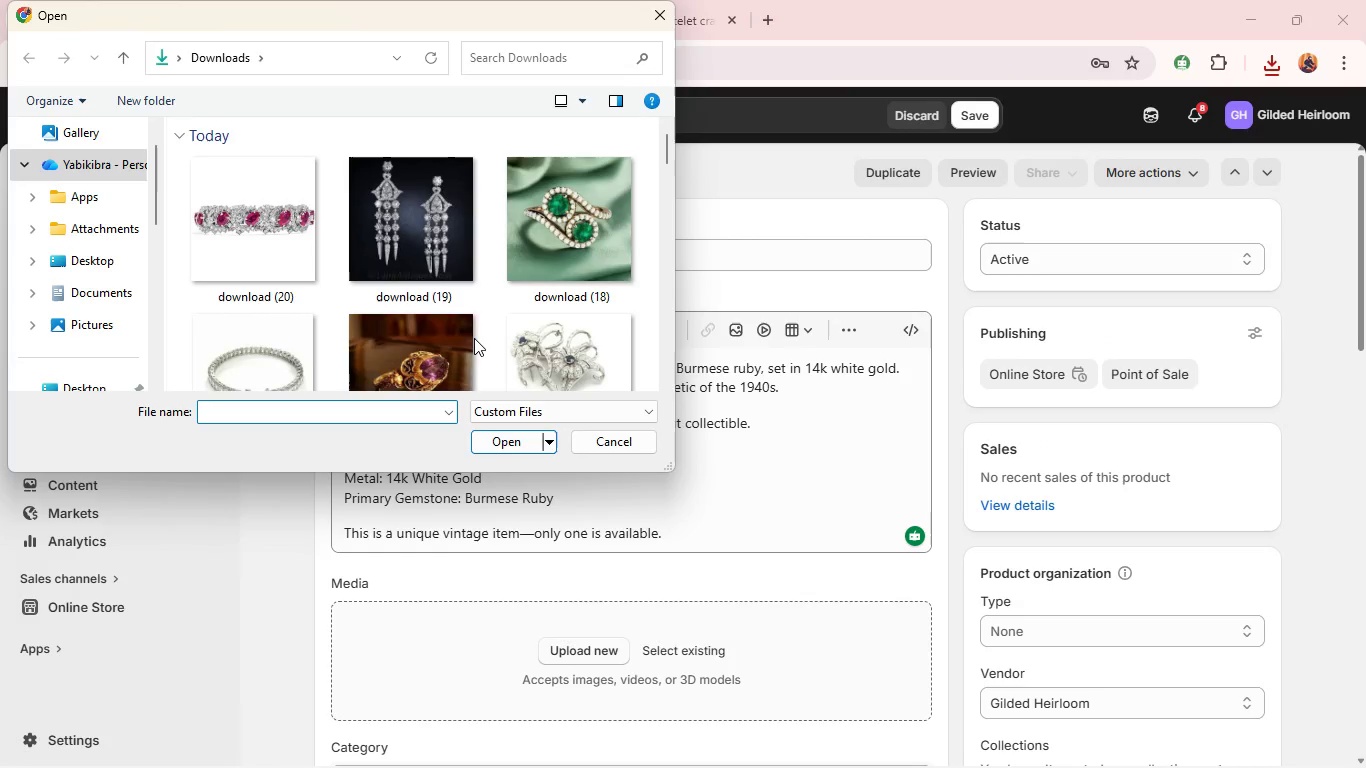 
left_click([286, 267])
 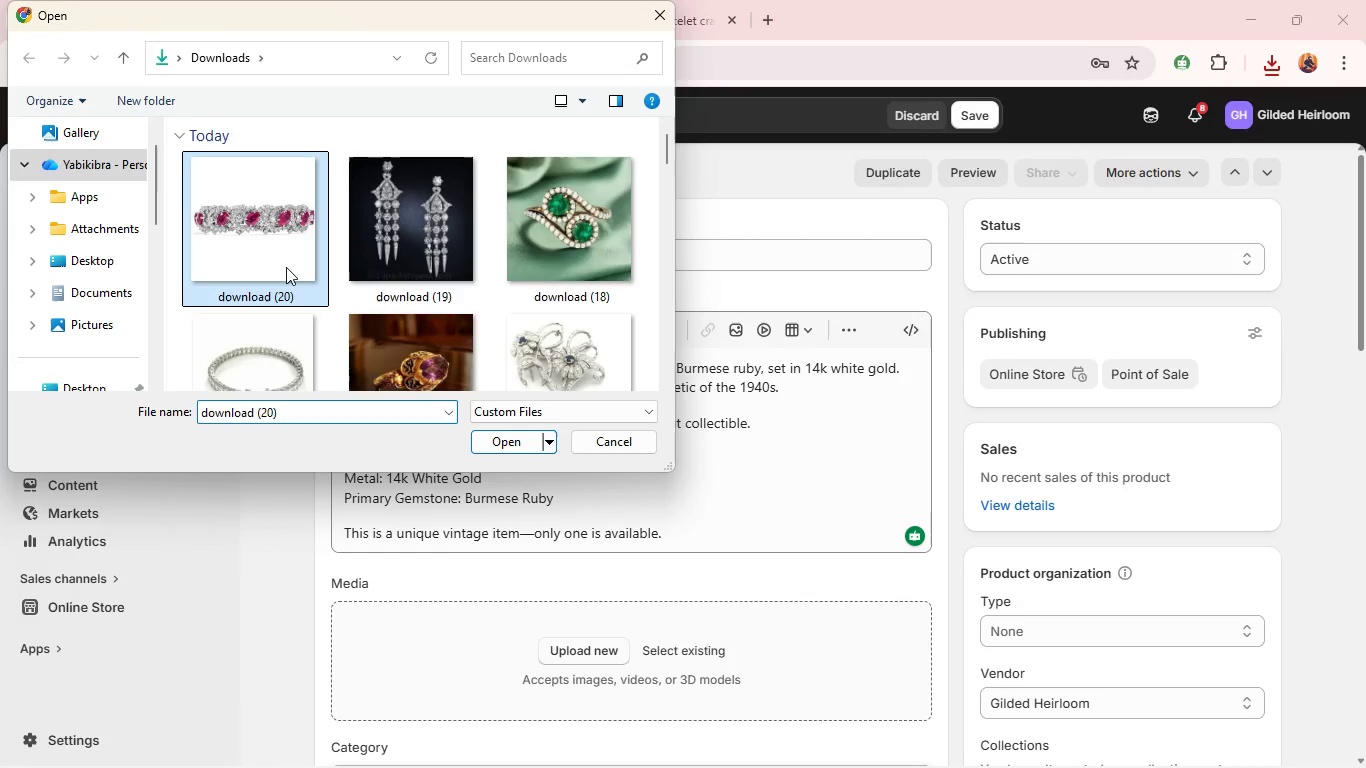 
key(Enter)
 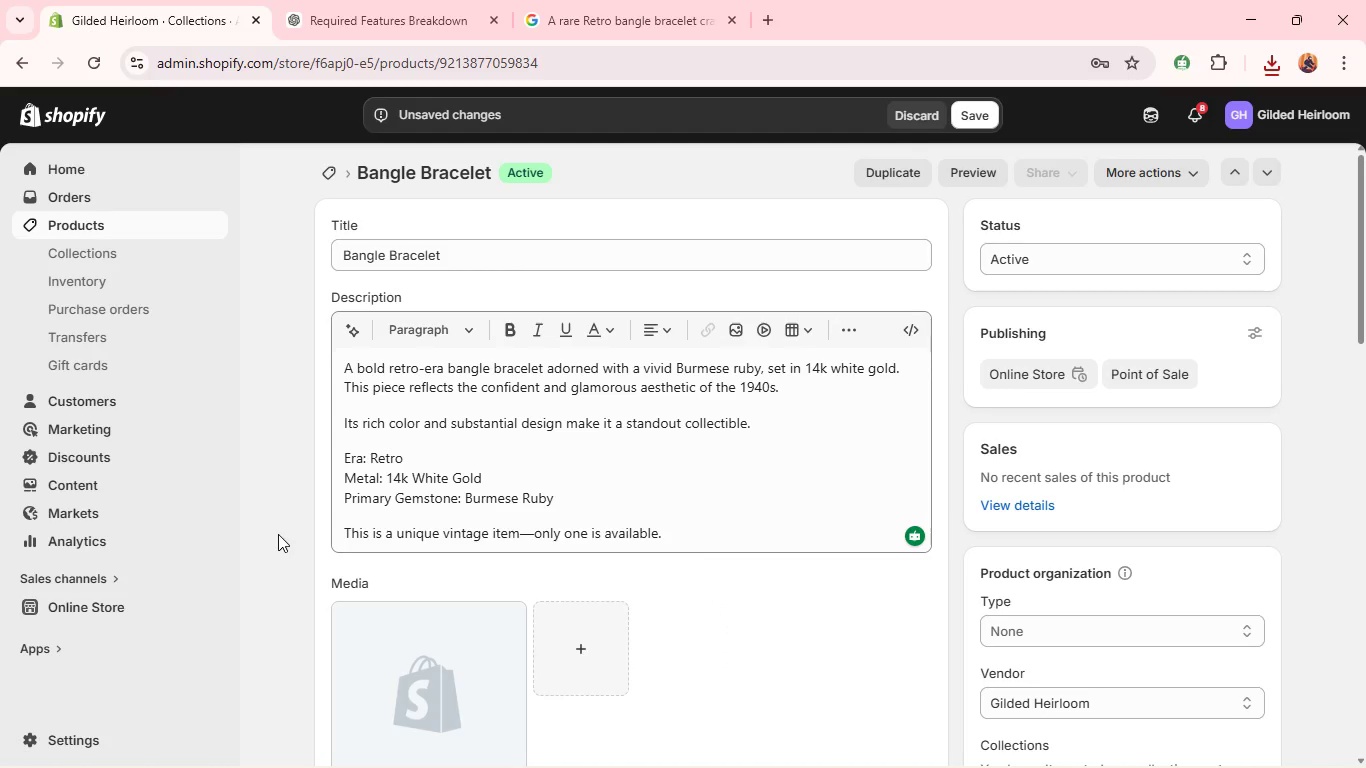 
wait(7.58)
 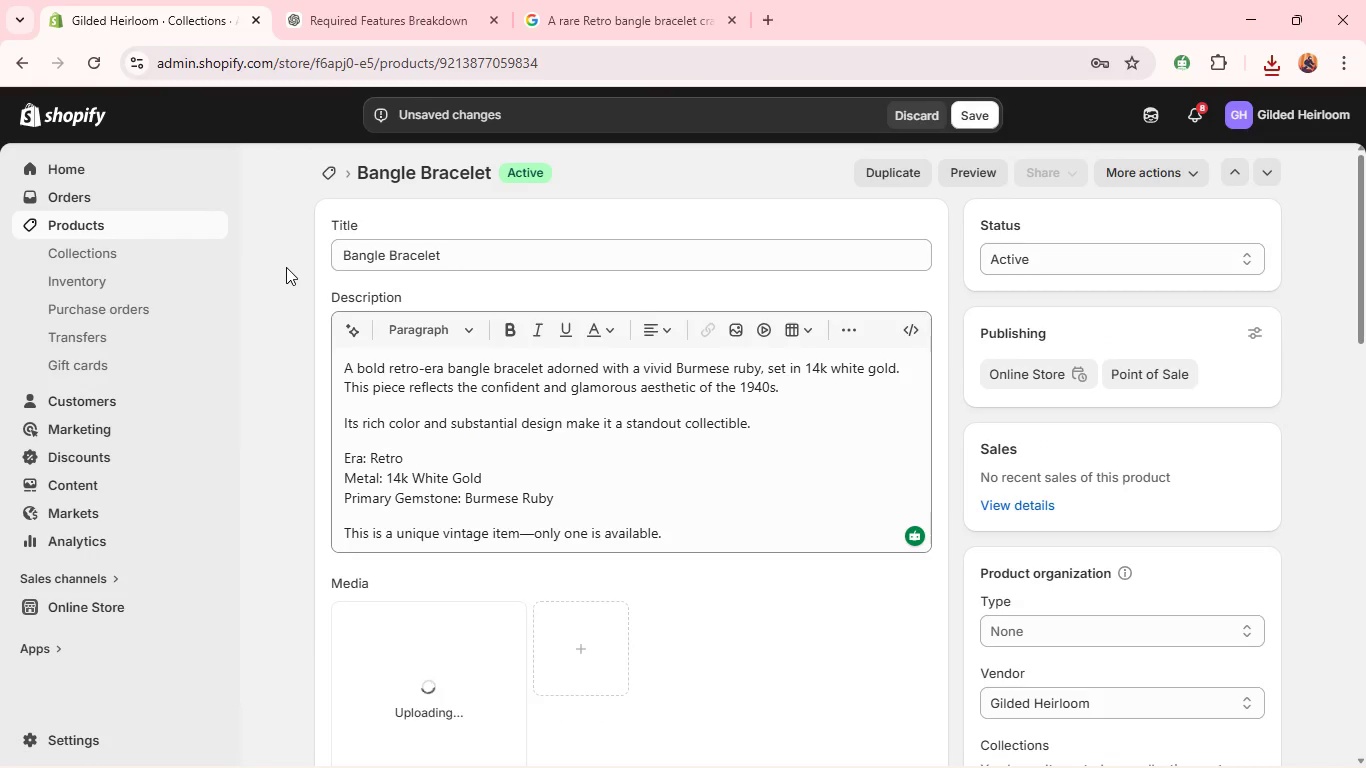 
left_click([447, 552])
 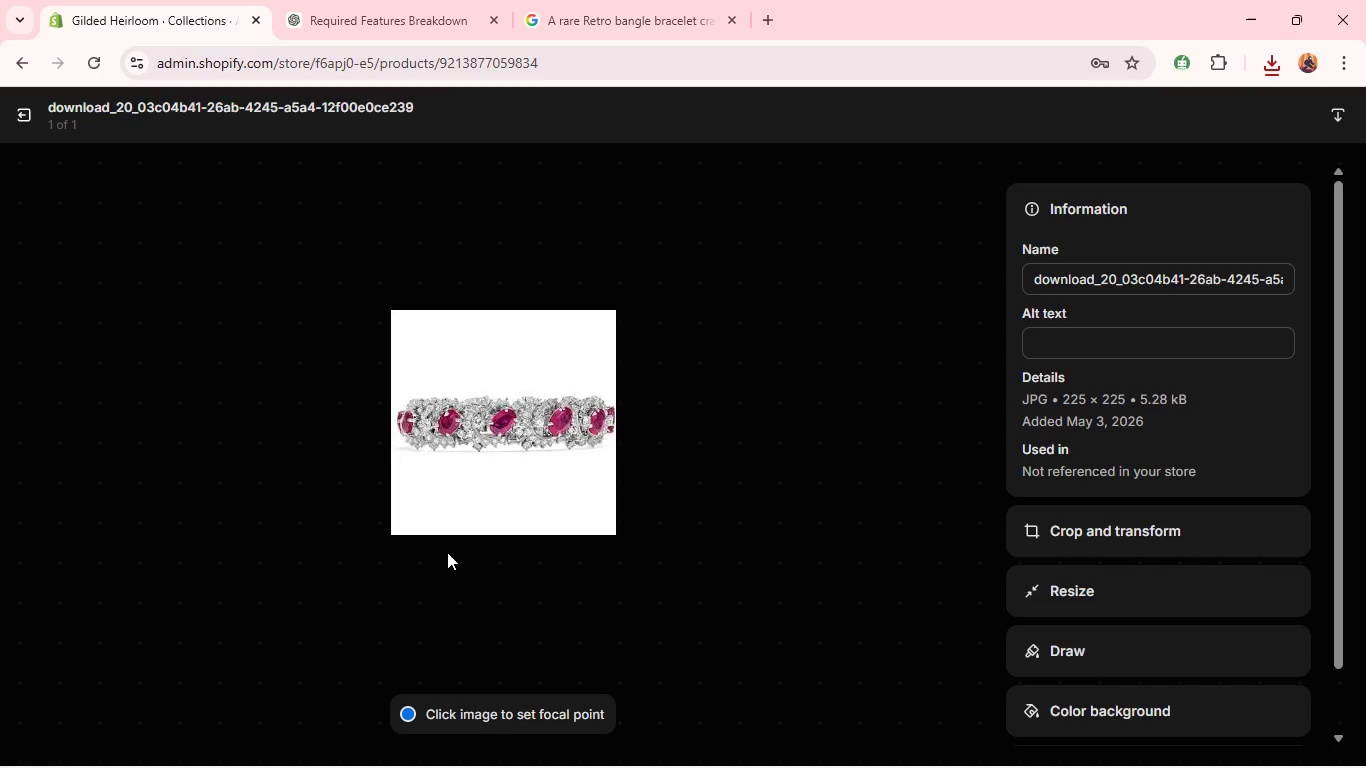 
wait(9.41)
 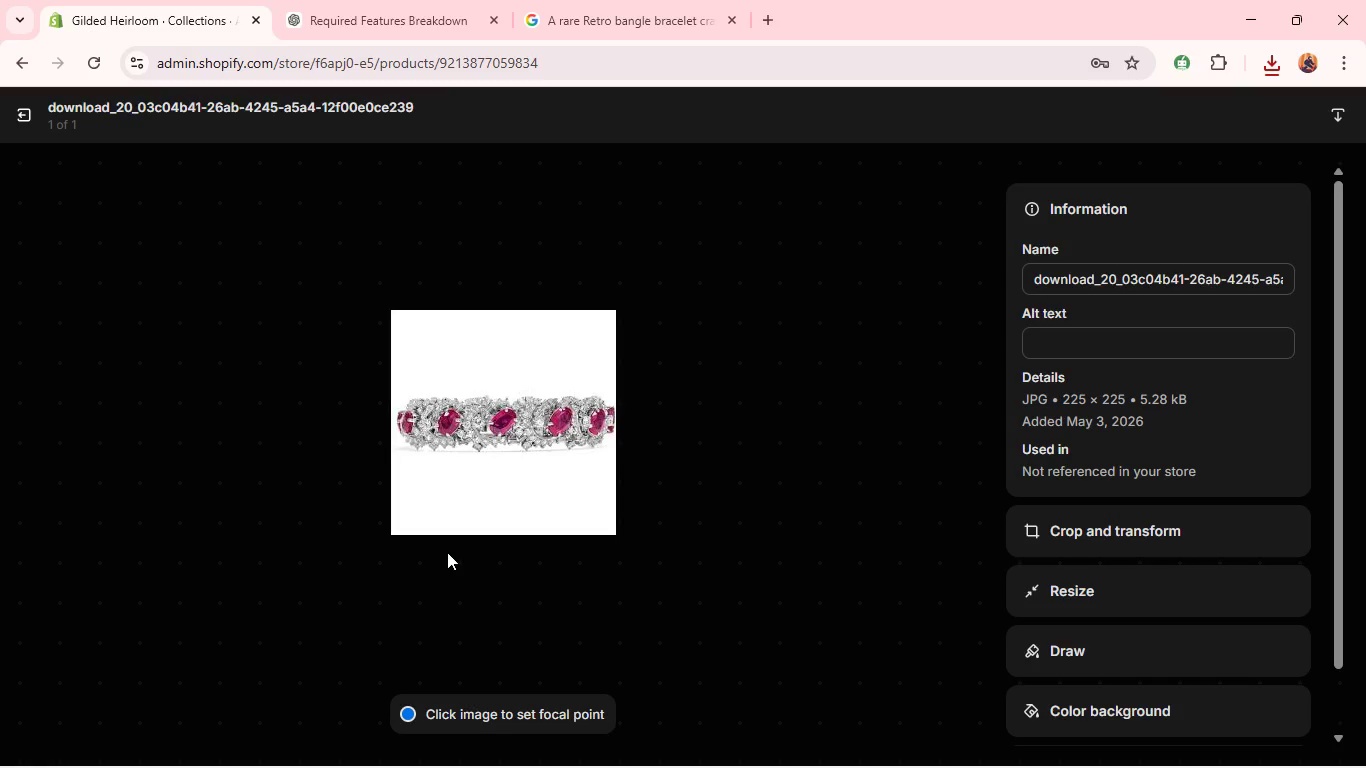 
left_click([1046, 344])
 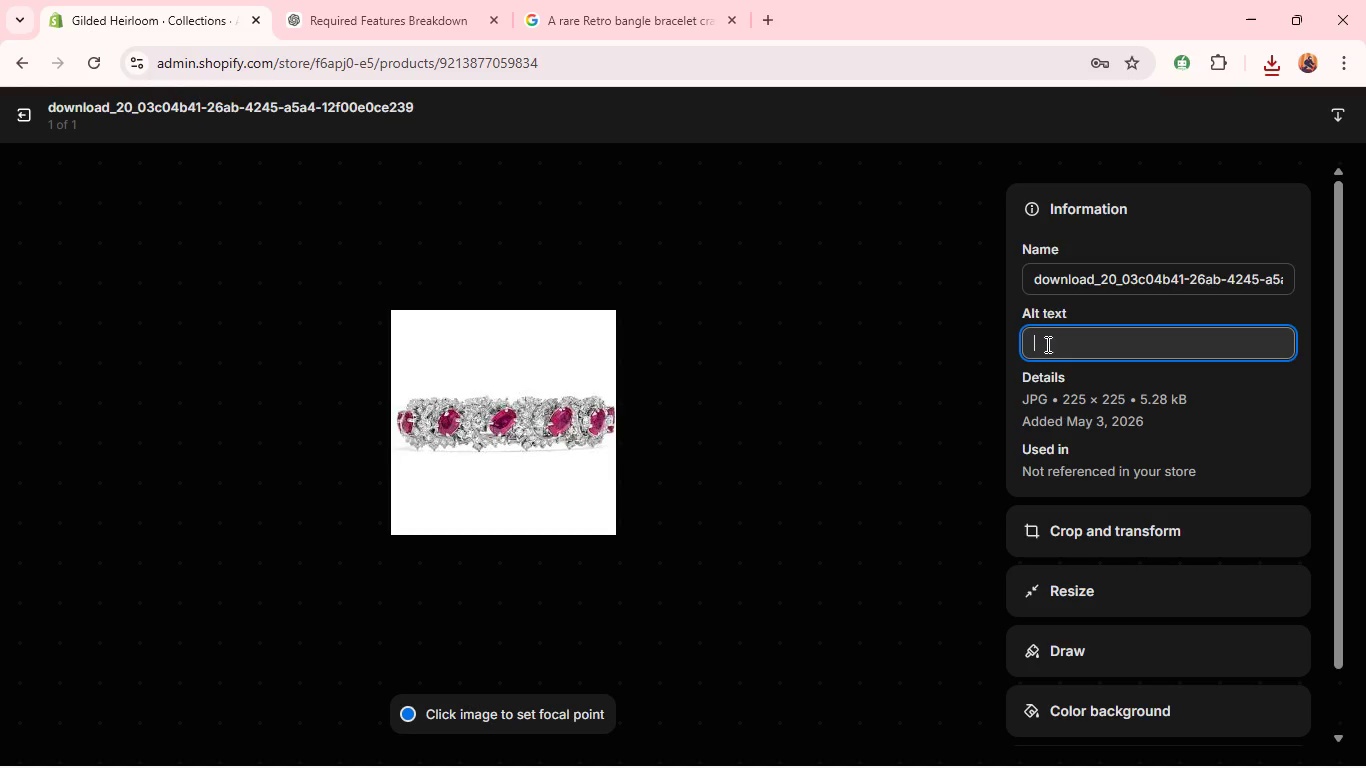 
key(Control+V)
 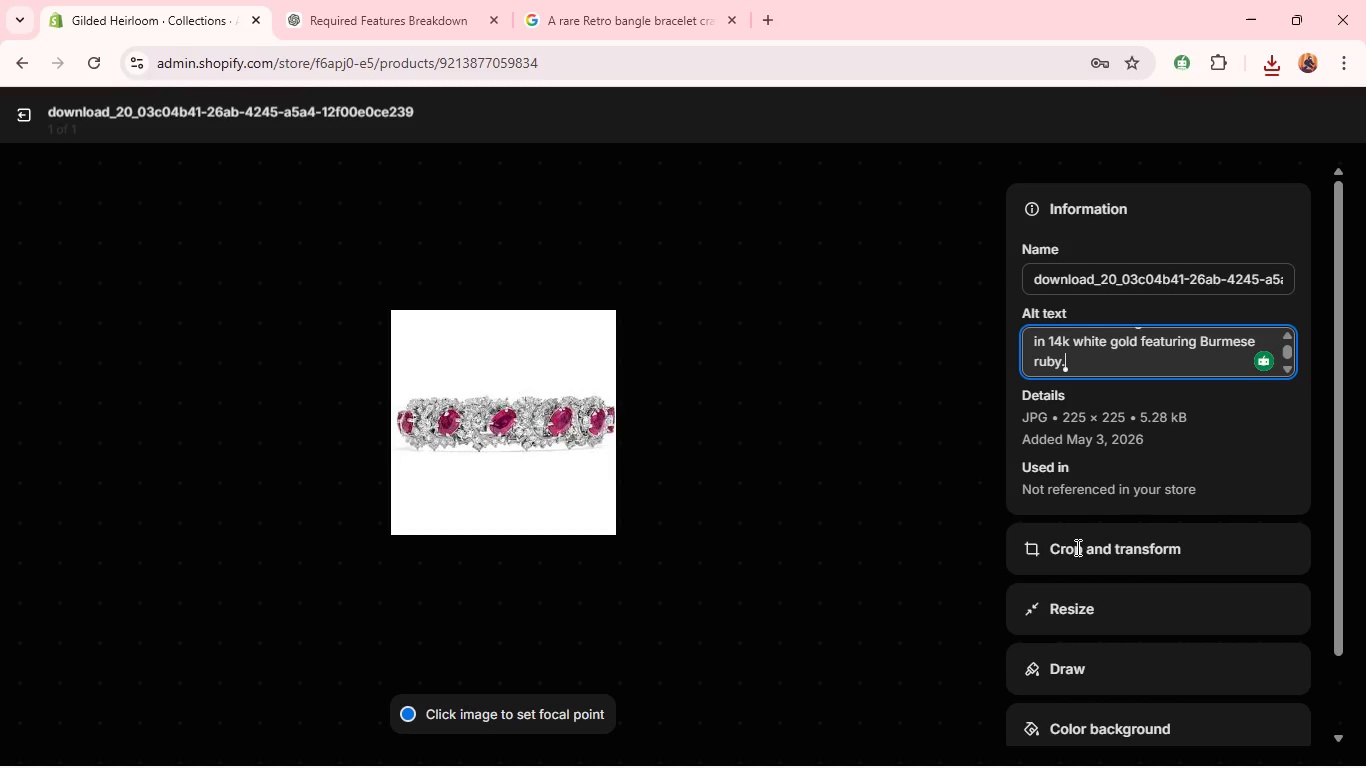 
left_click([1075, 549])
 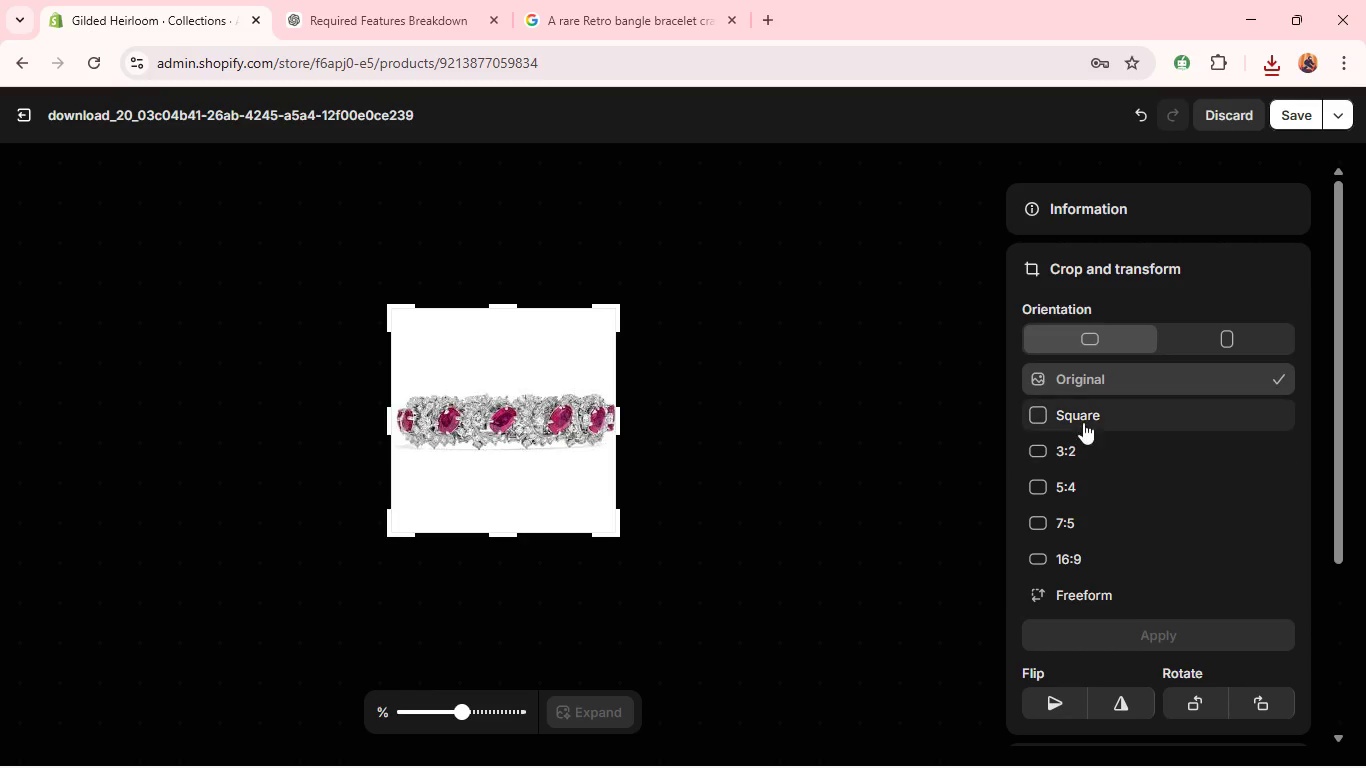 
left_click([1084, 421])
 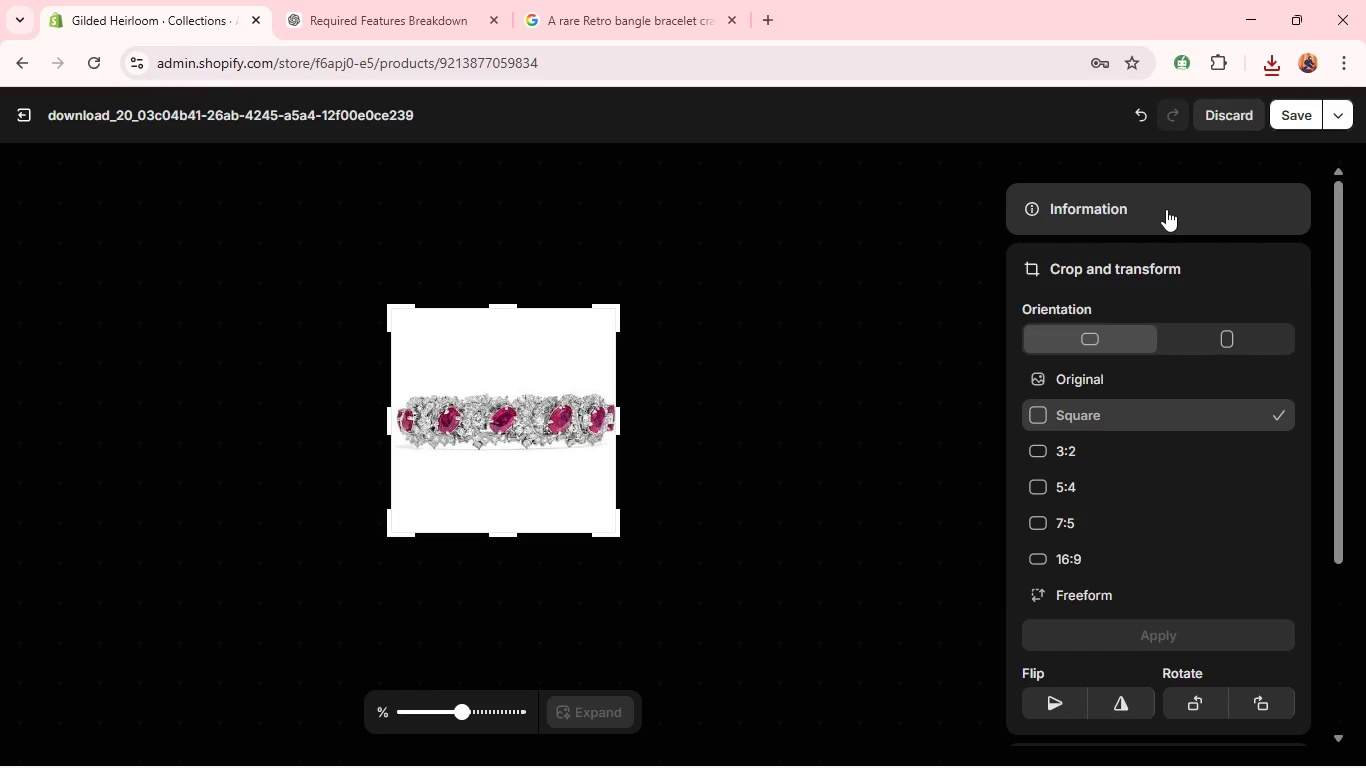 
left_click([1166, 209])
 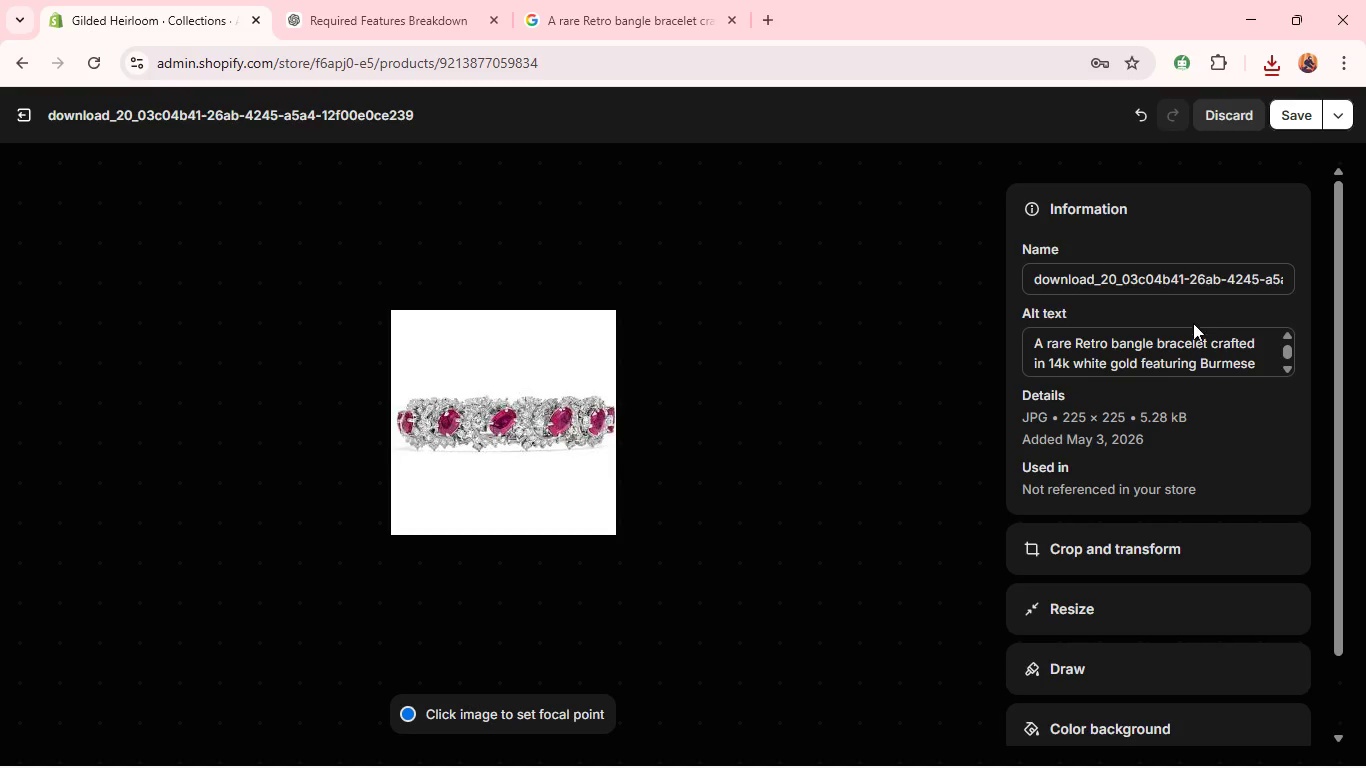 
left_click([1184, 334])
 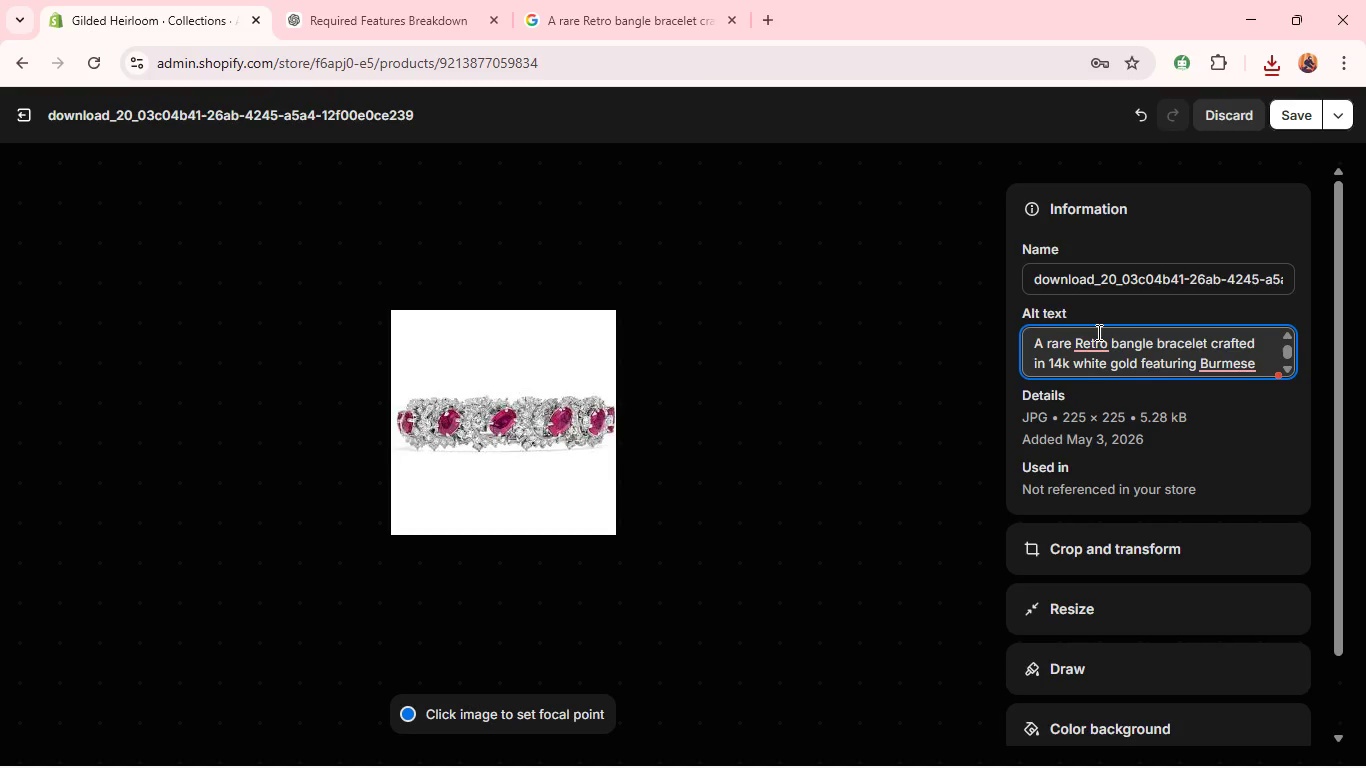 
left_click([1087, 346])
 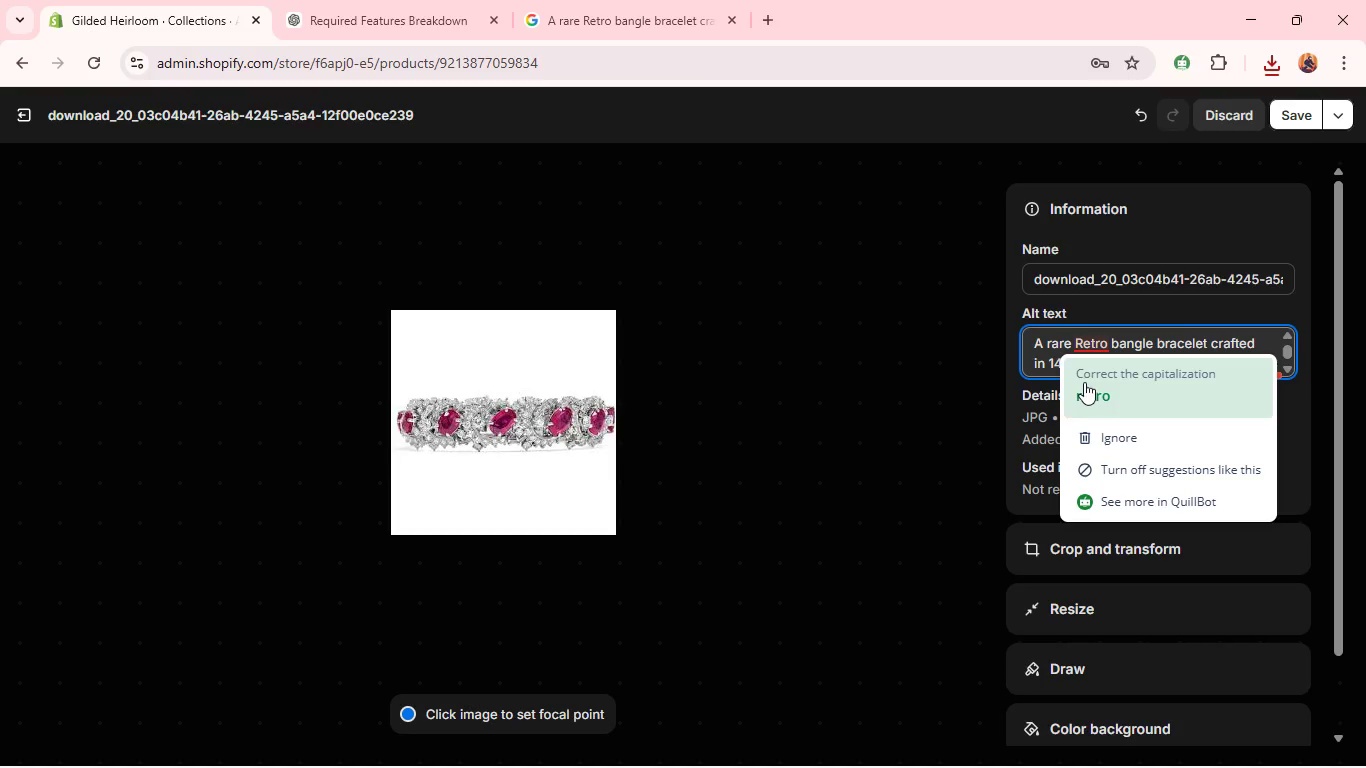 
left_click([1084, 382])
 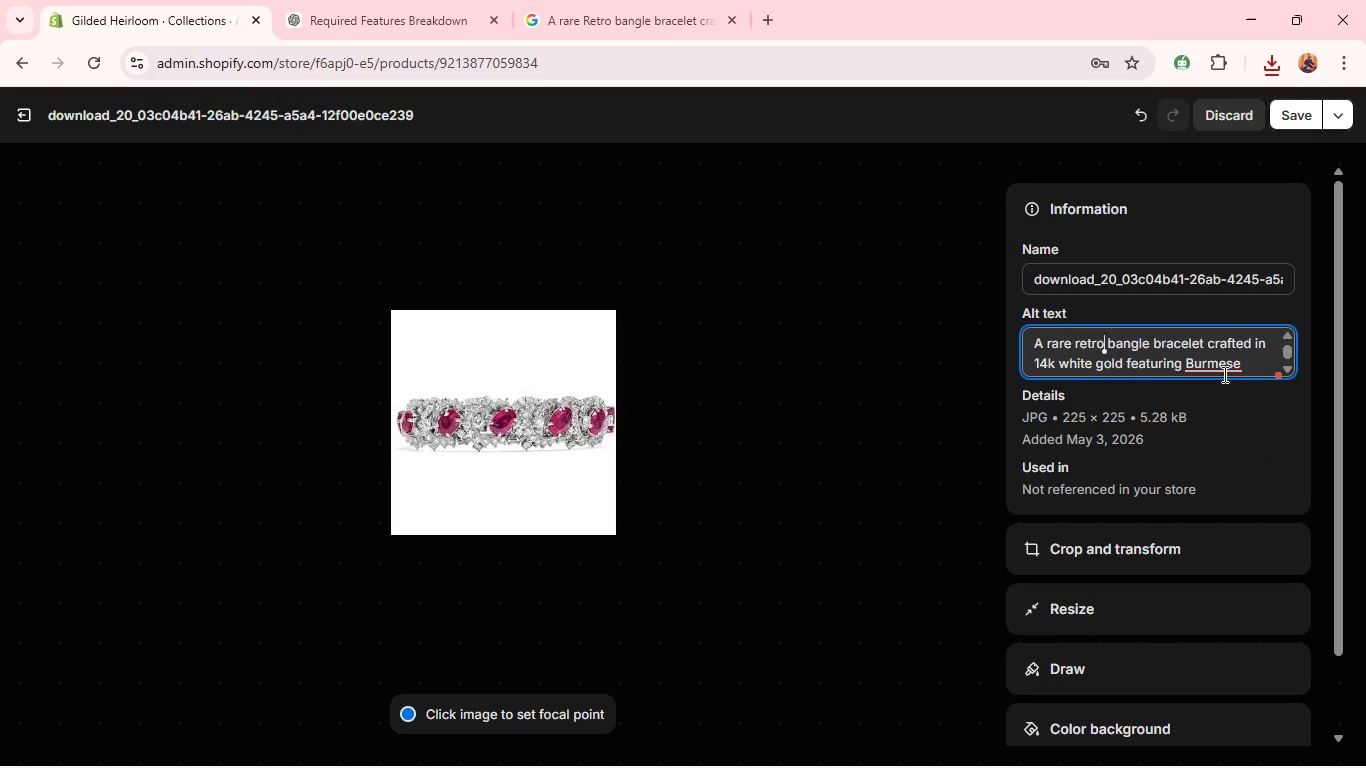 
left_click([1223, 372])
 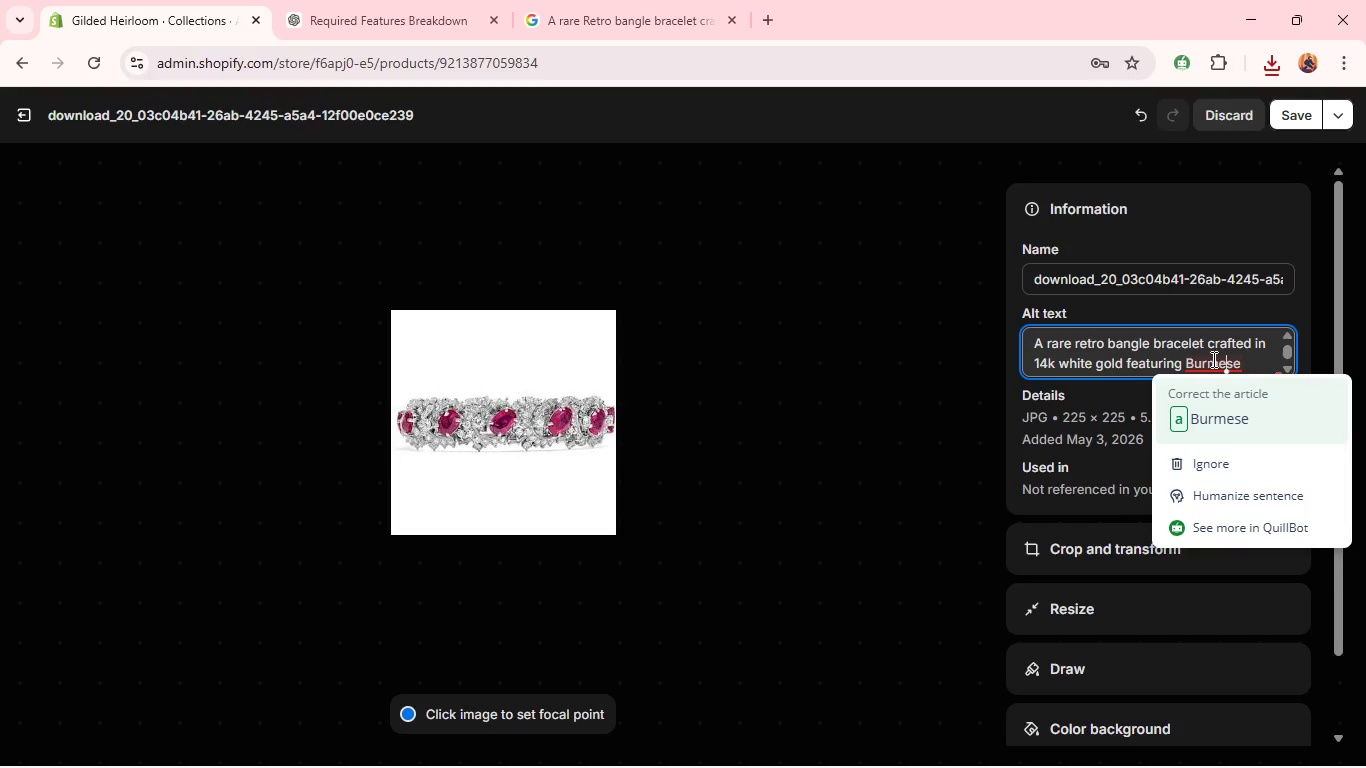 
left_click([1197, 409])
 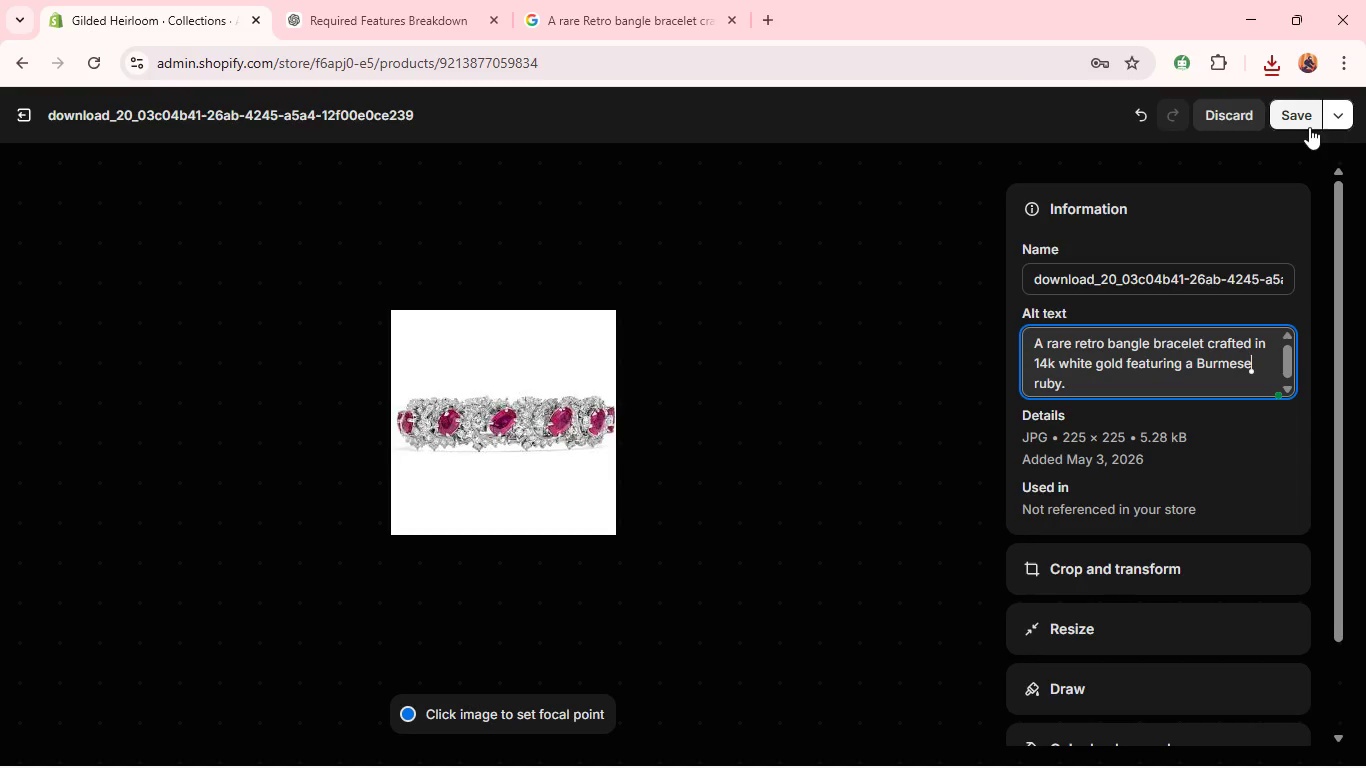 
left_click([1301, 123])
 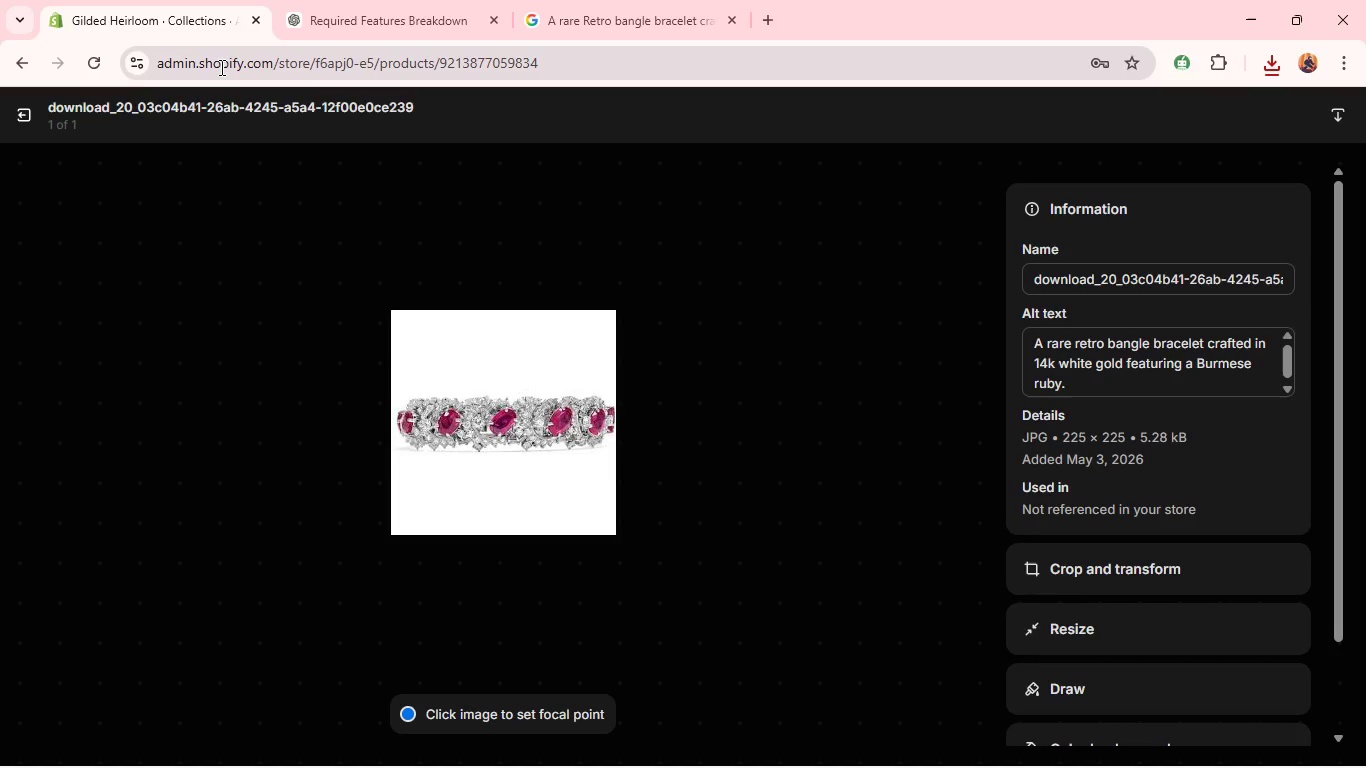 
left_click([29, 114])
 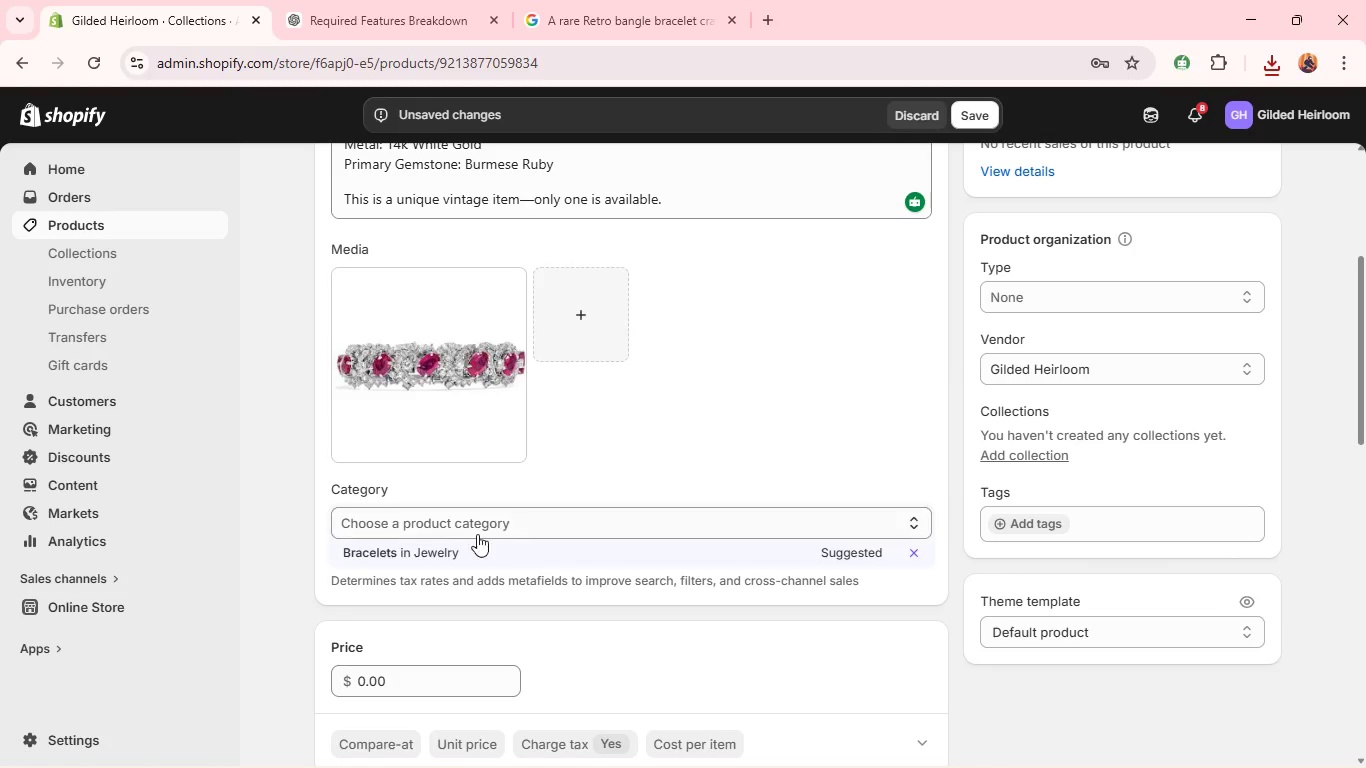 
left_click([433, 551])
 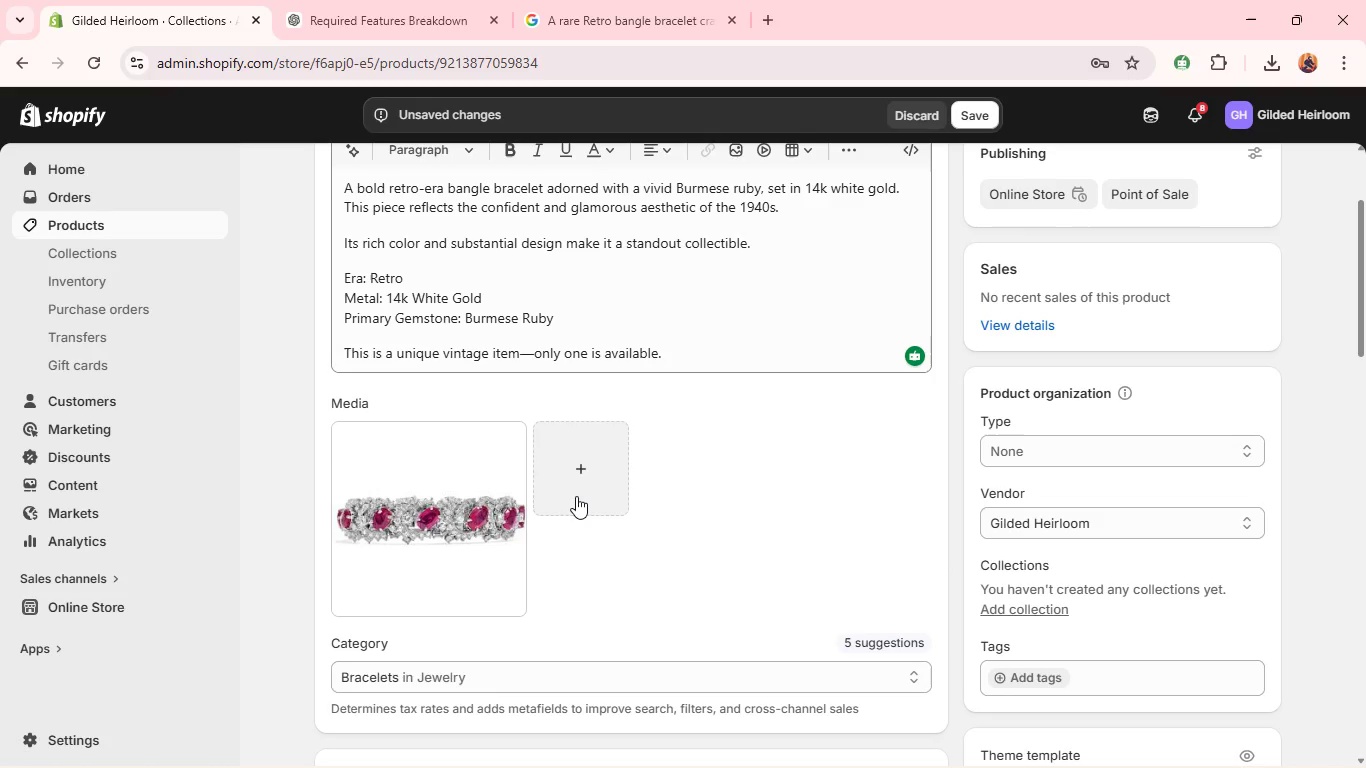 
wait(28.64)
 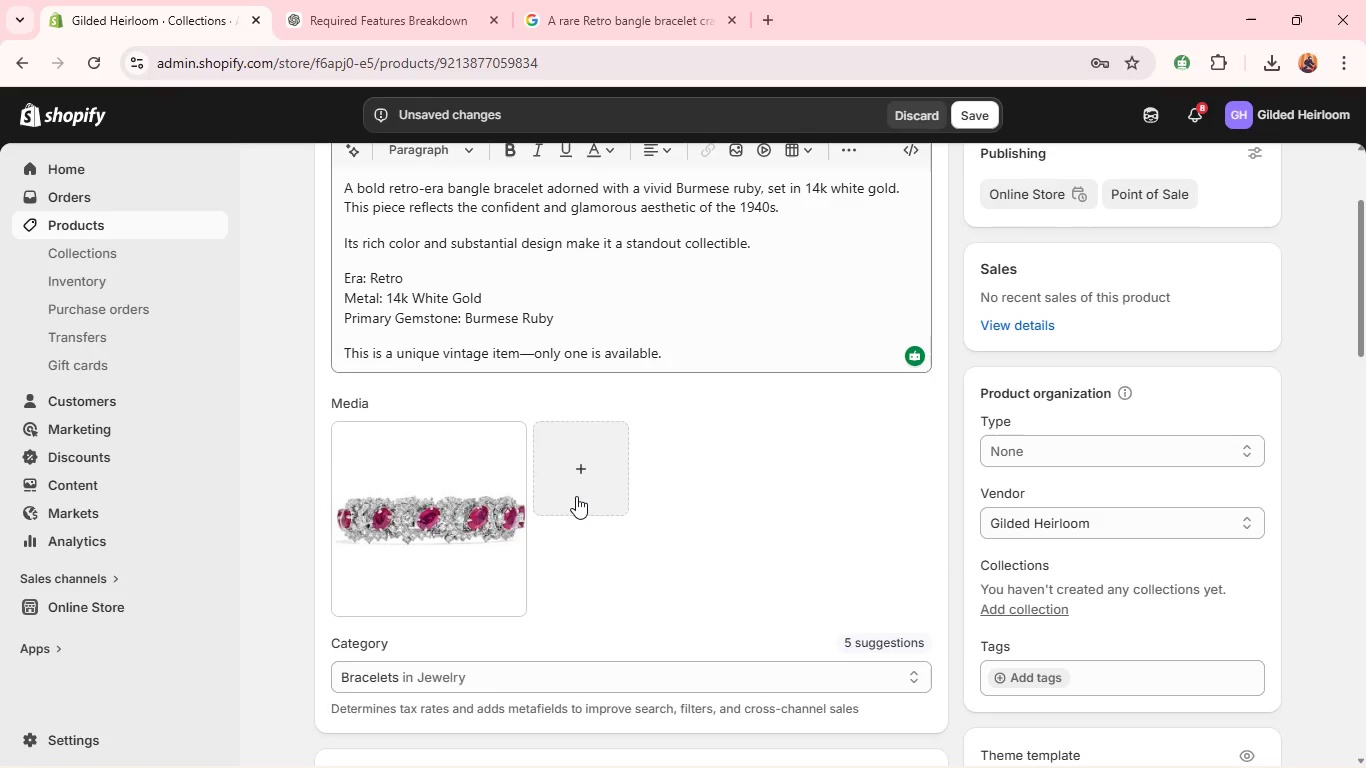 
left_click([337, 698])
 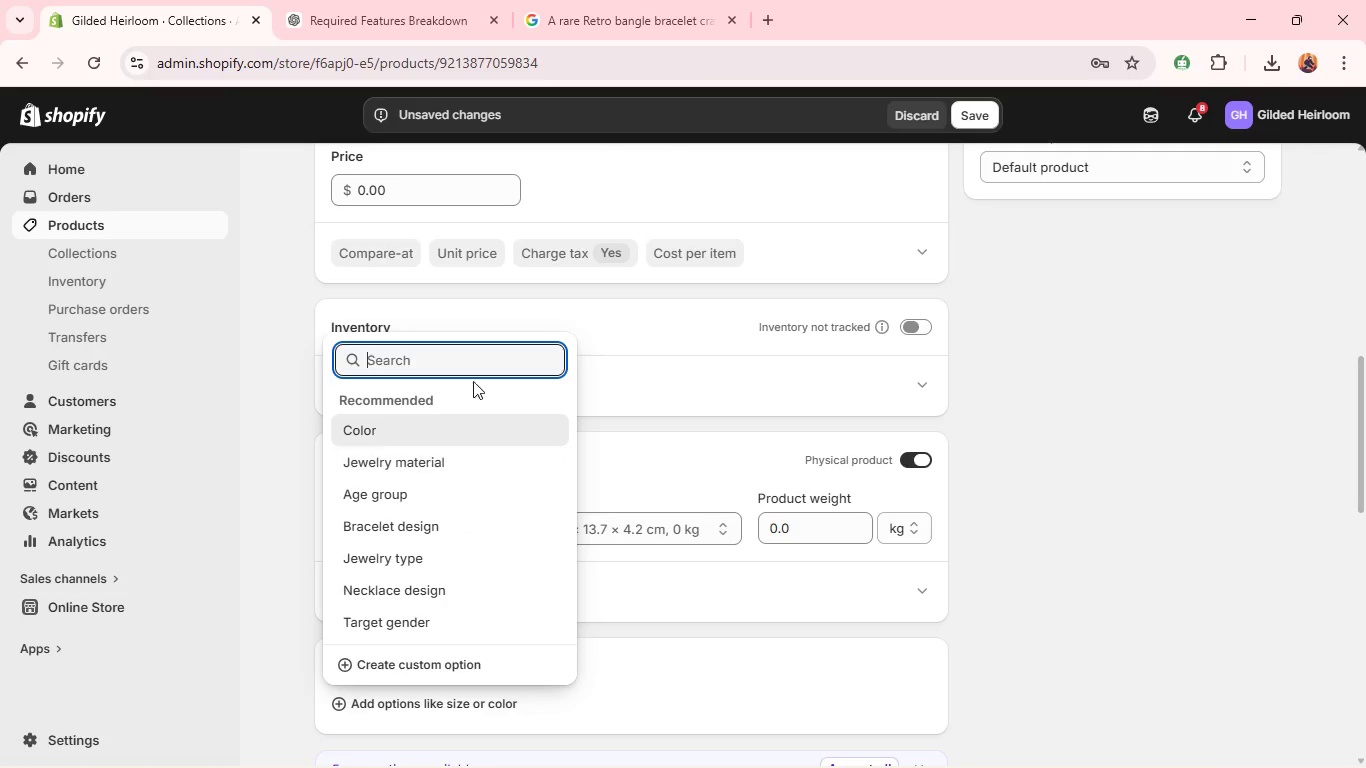 
type(Material)
 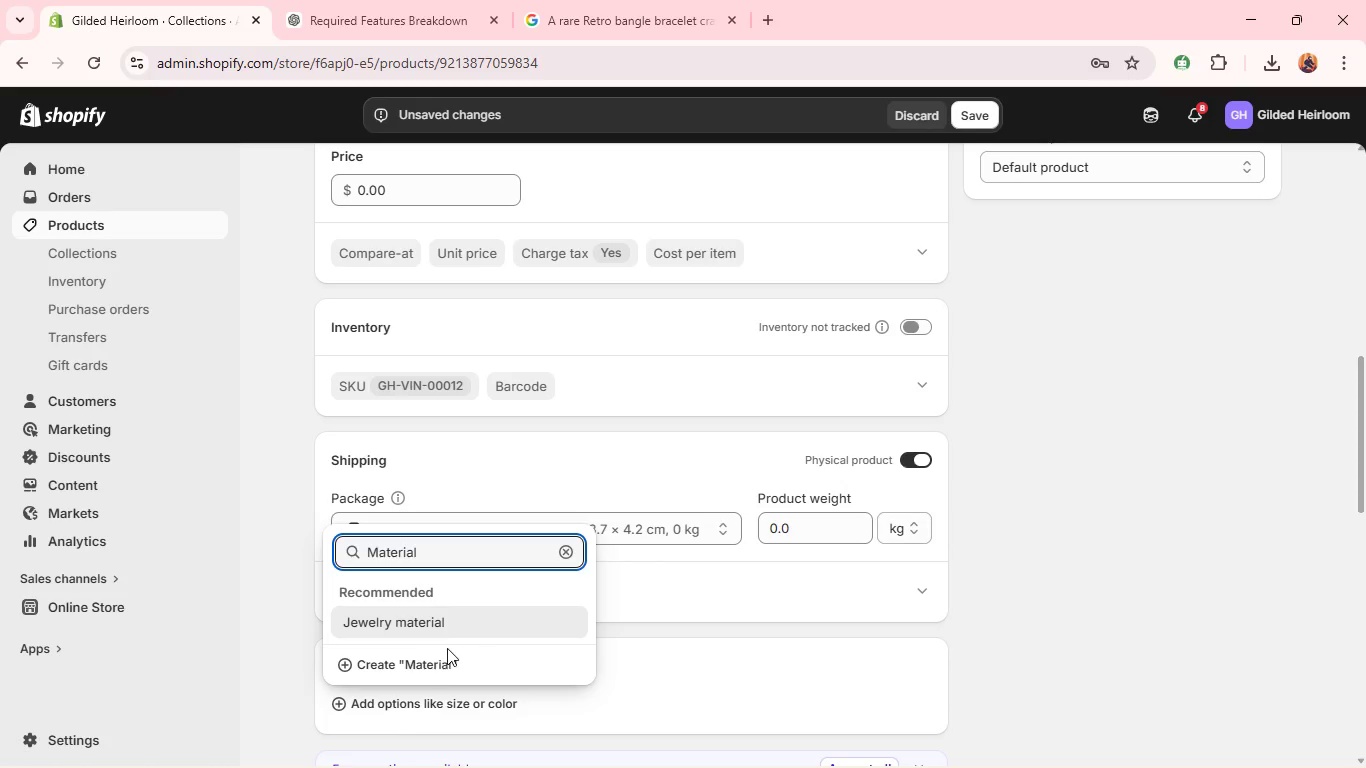 
left_click([428, 662])
 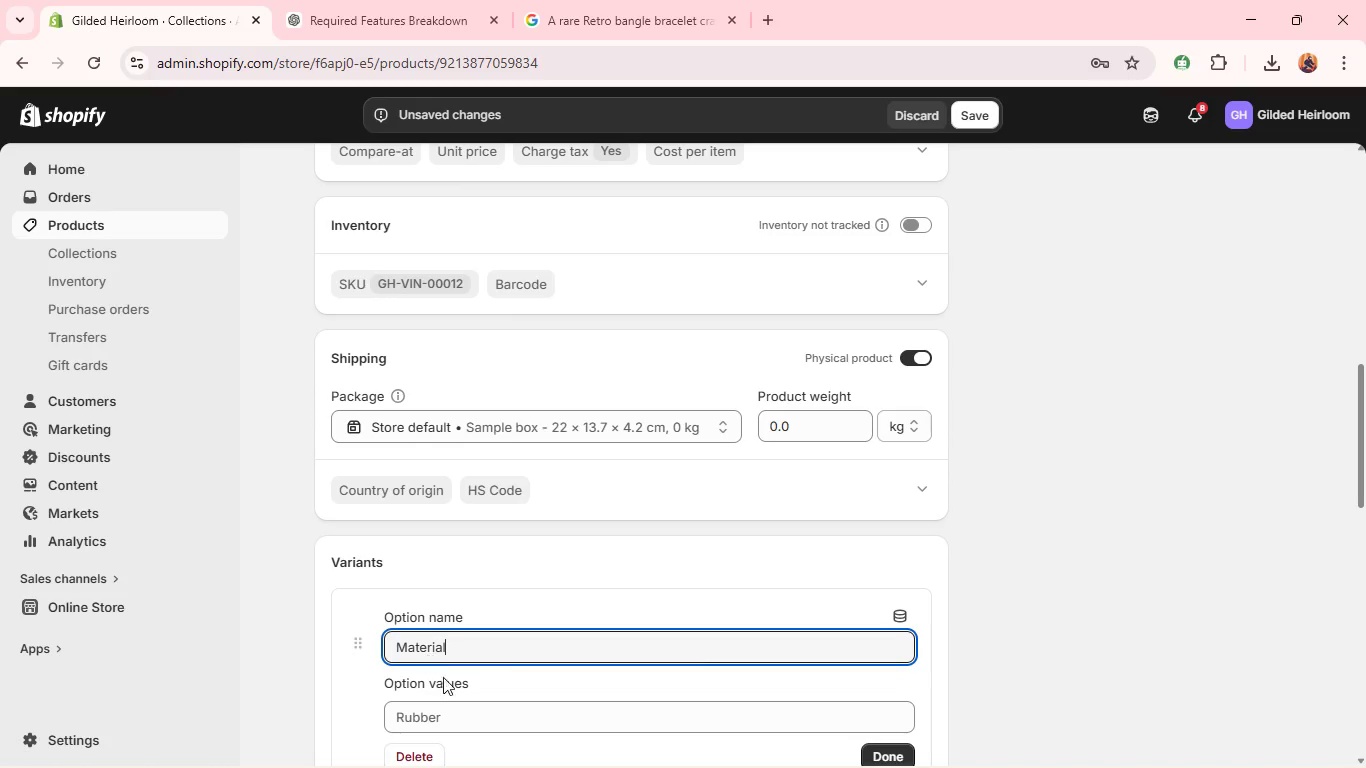 
left_click([453, 713])
 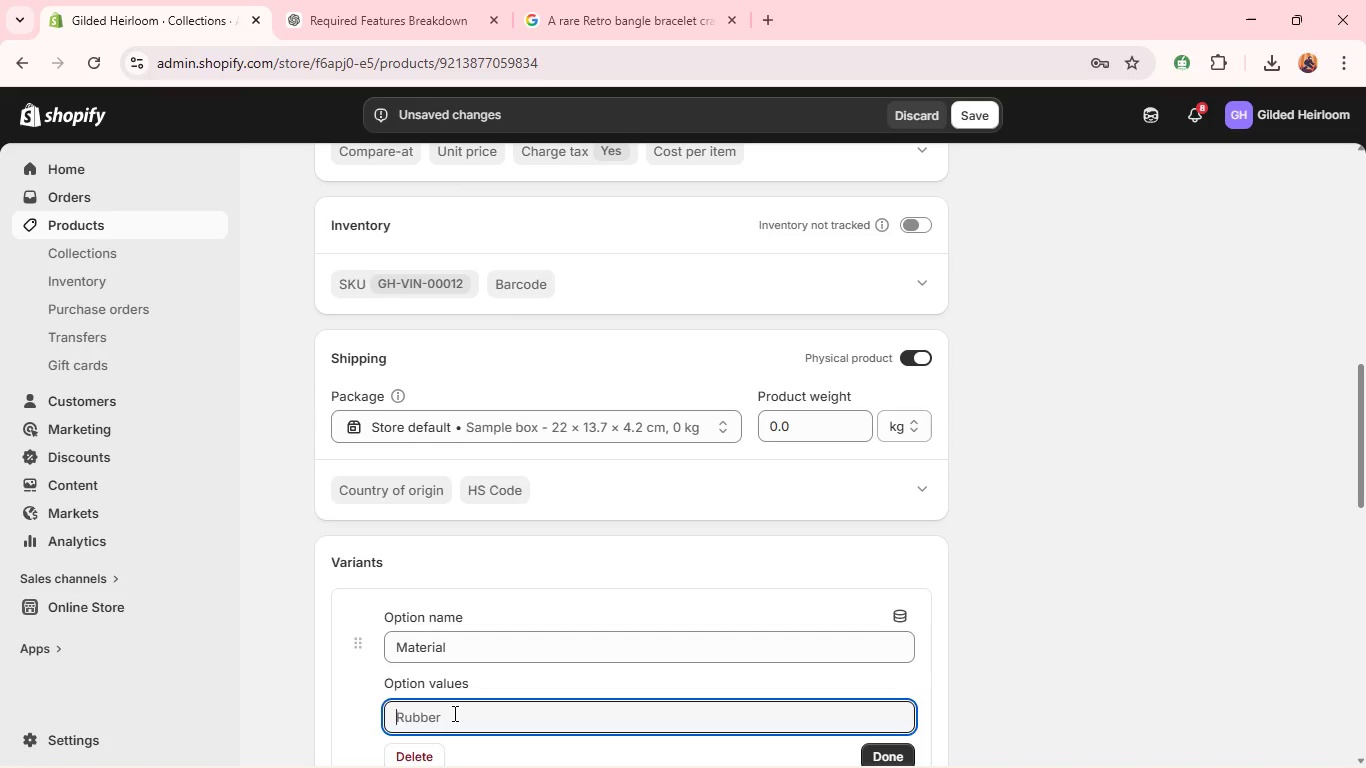 
type(Platinum )
 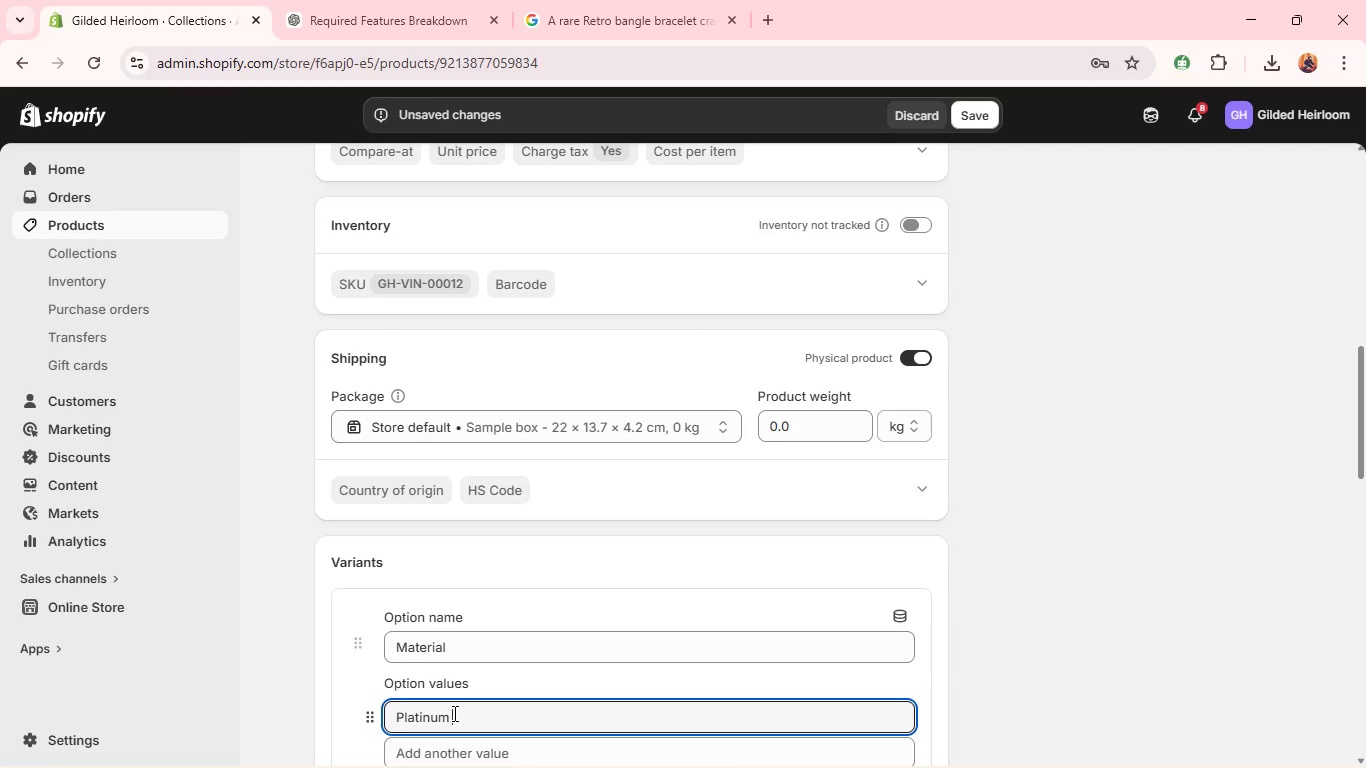 
key(Control+ControlLeft)
 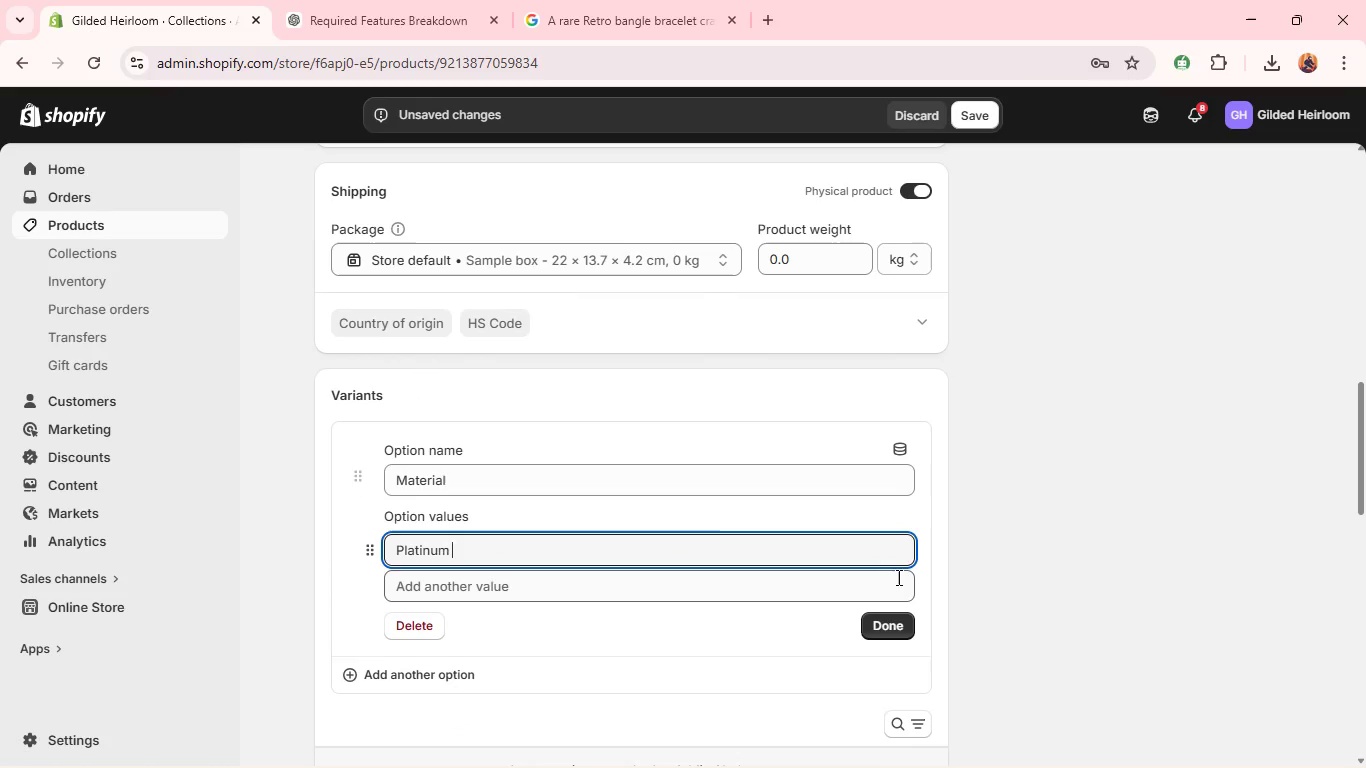 
left_click([876, 620])
 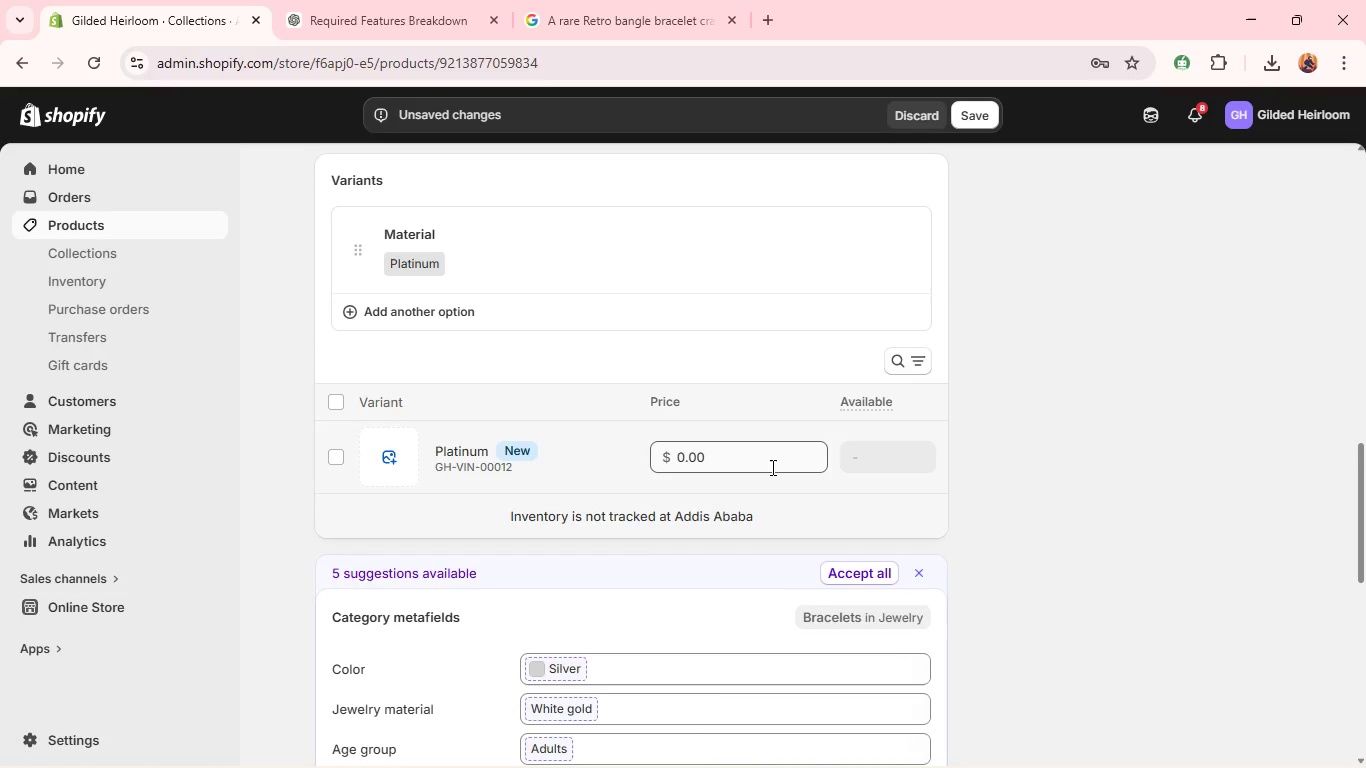 
double_click([771, 467])
 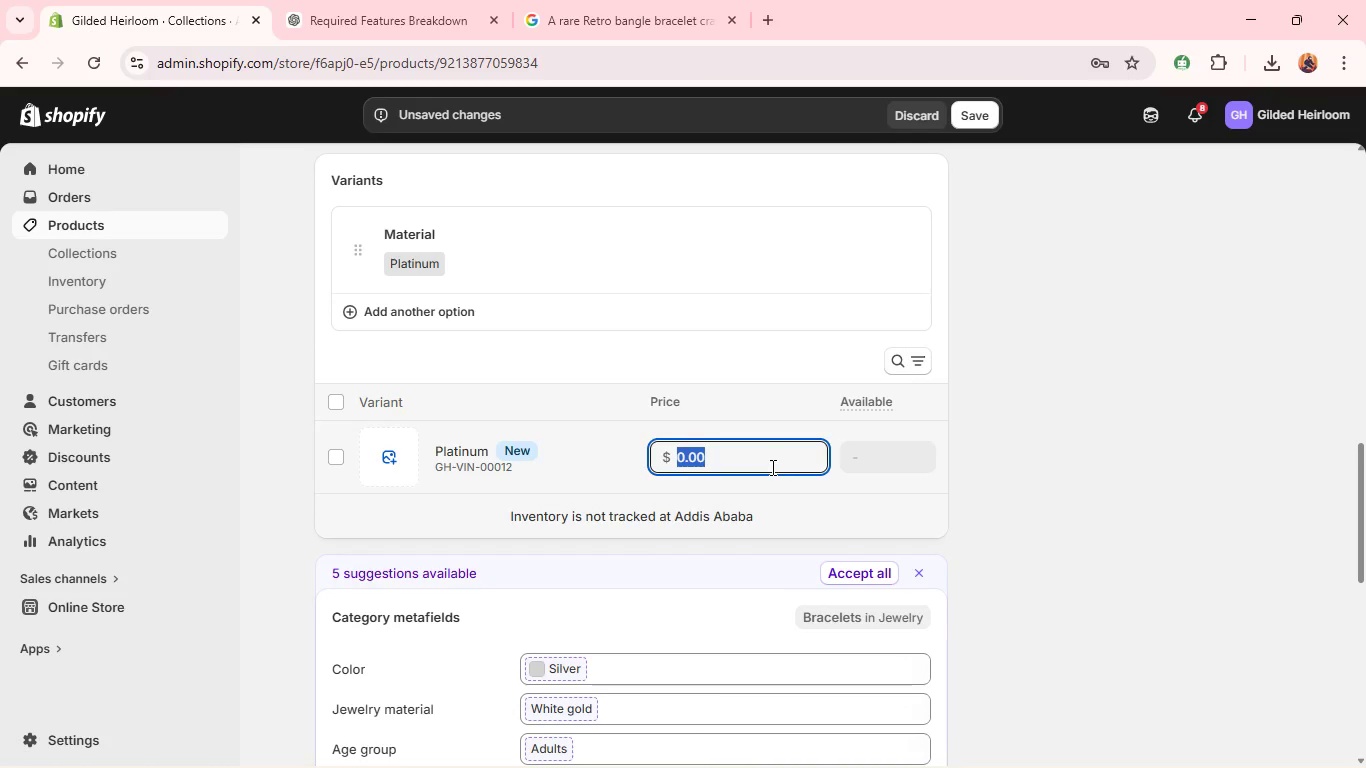 
triple_click([771, 467])
 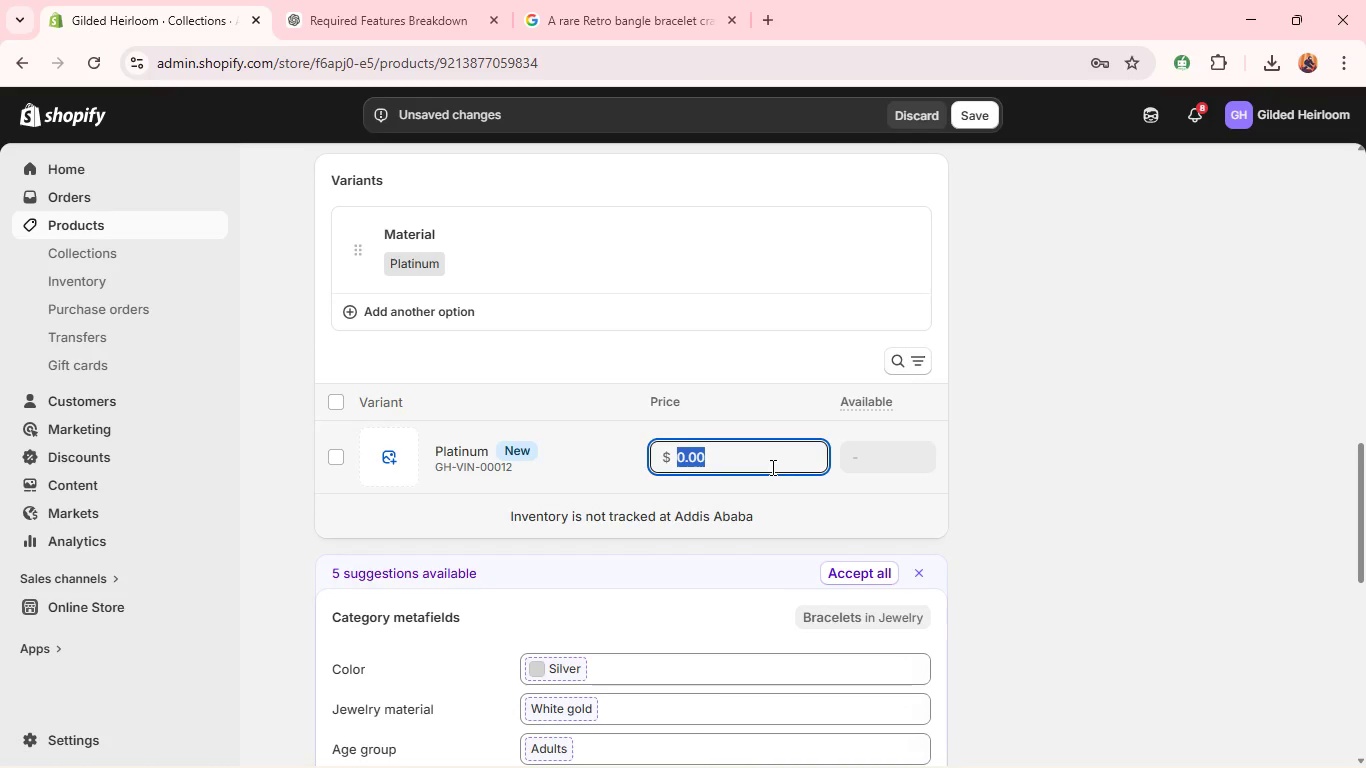 
type(3400)
 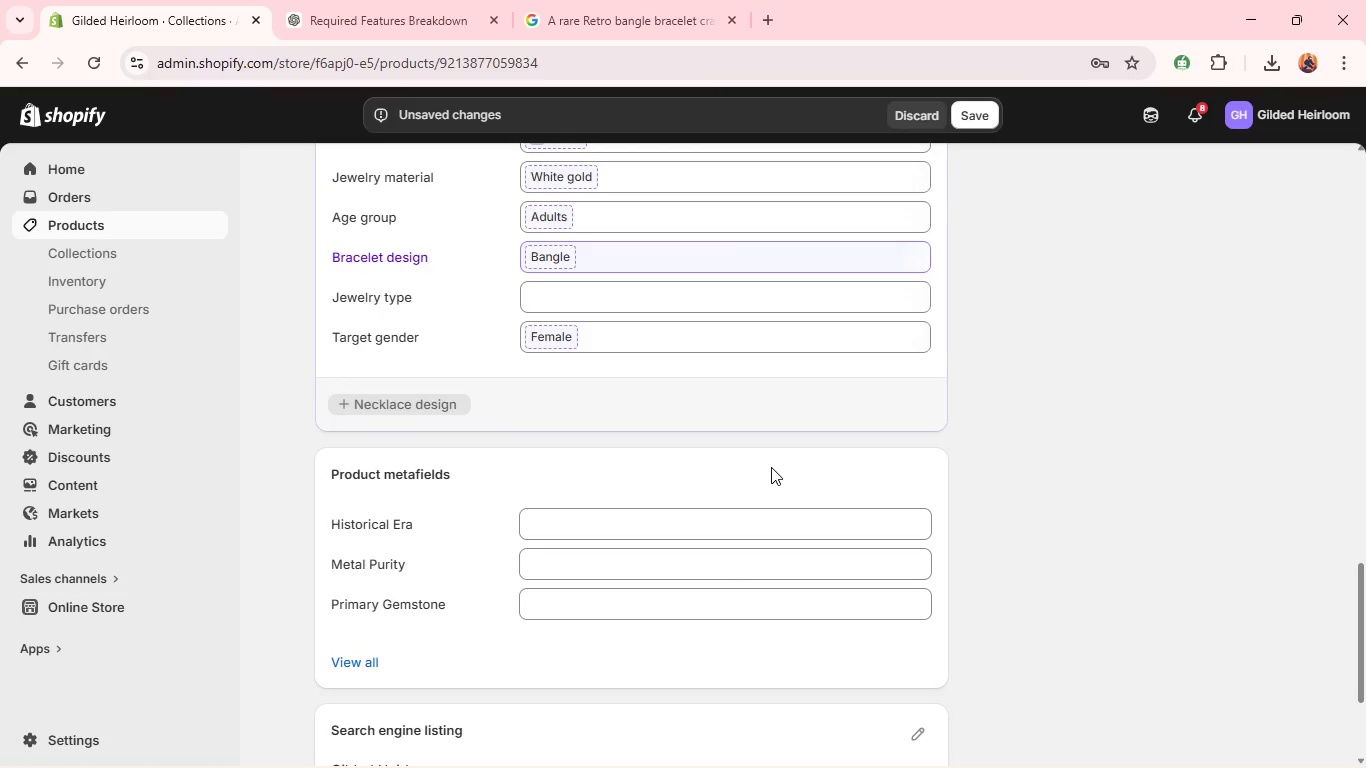 
wait(17.5)
 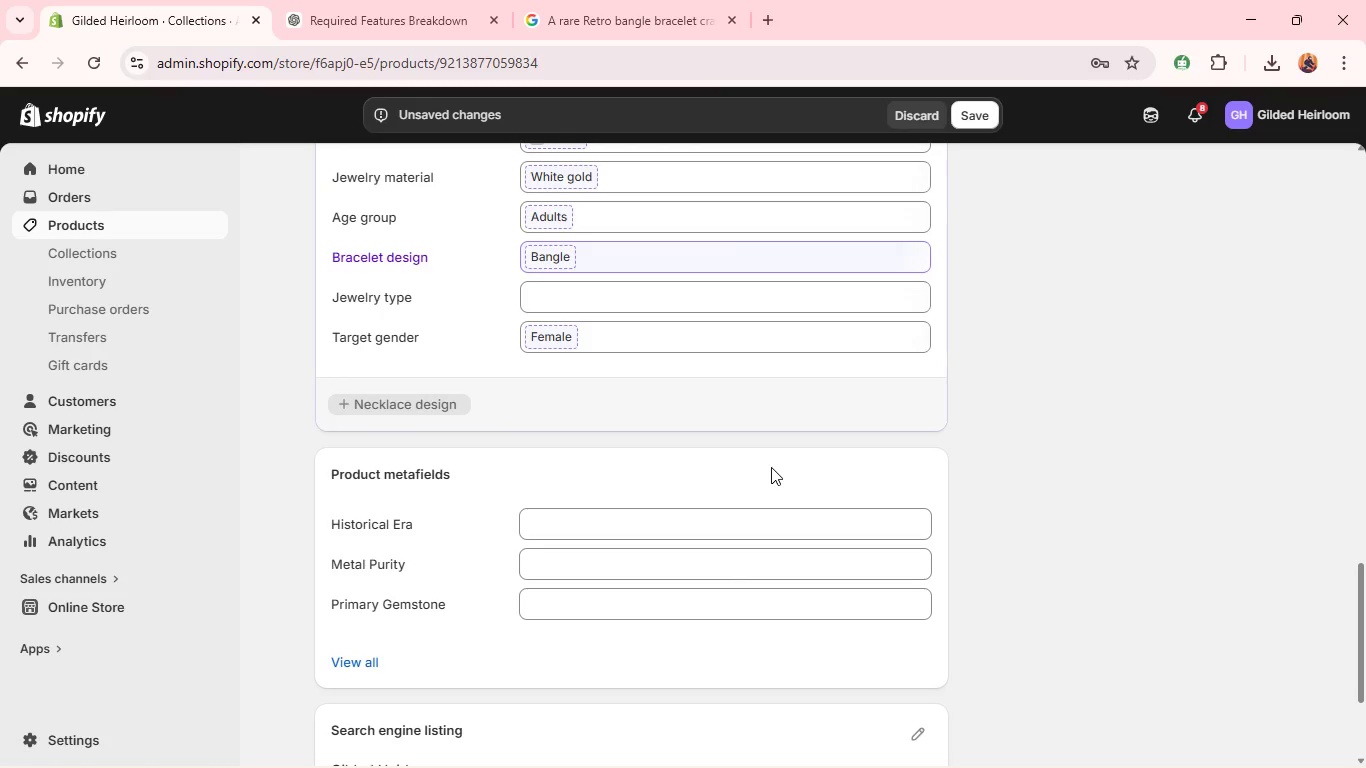 
left_click([719, 510])
 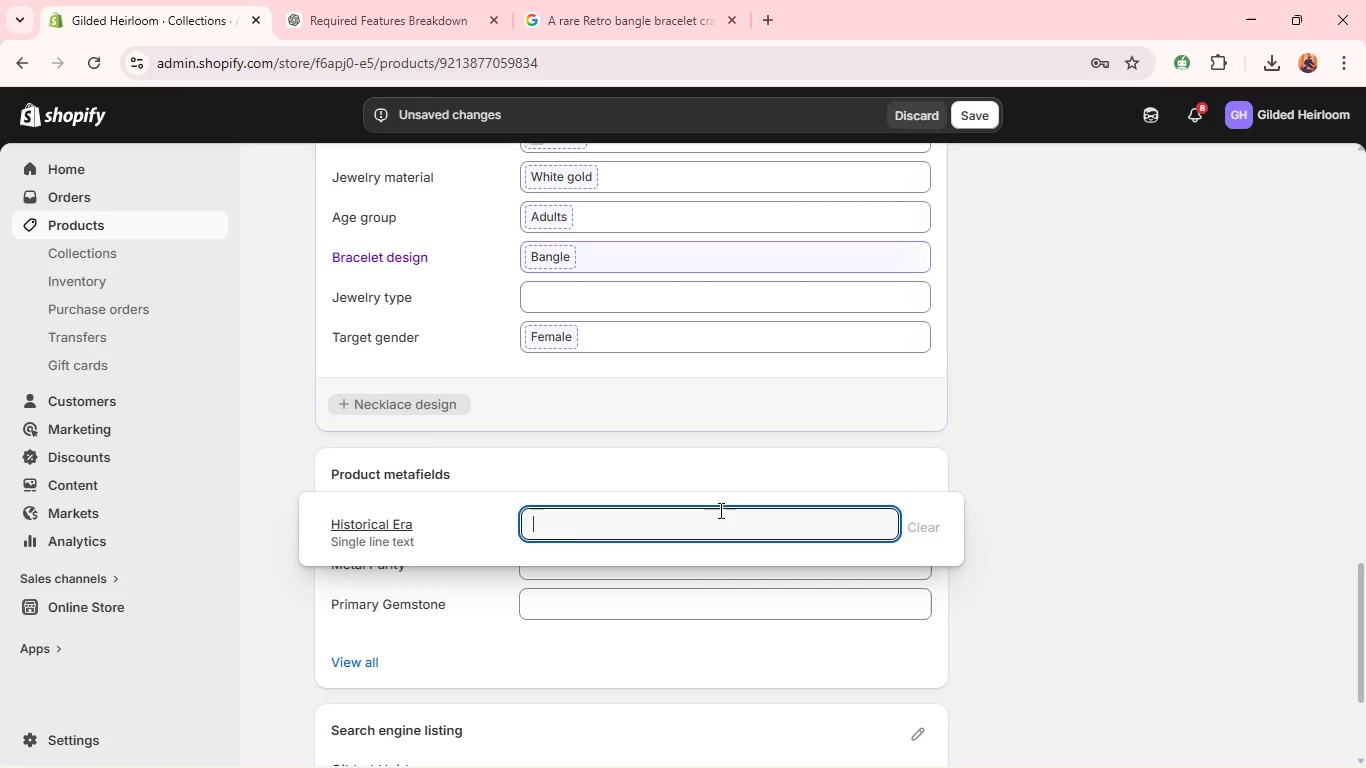 
wait(36.34)
 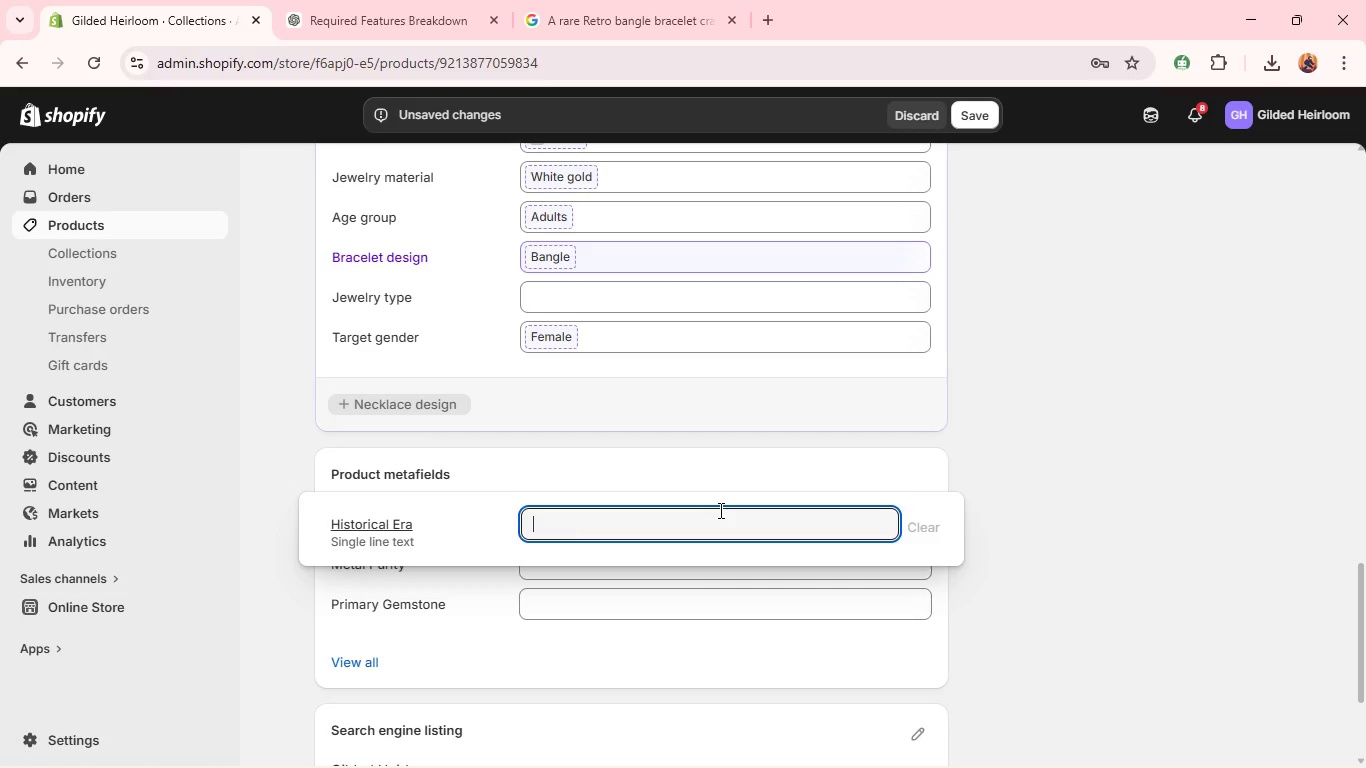 
type(Retro)
 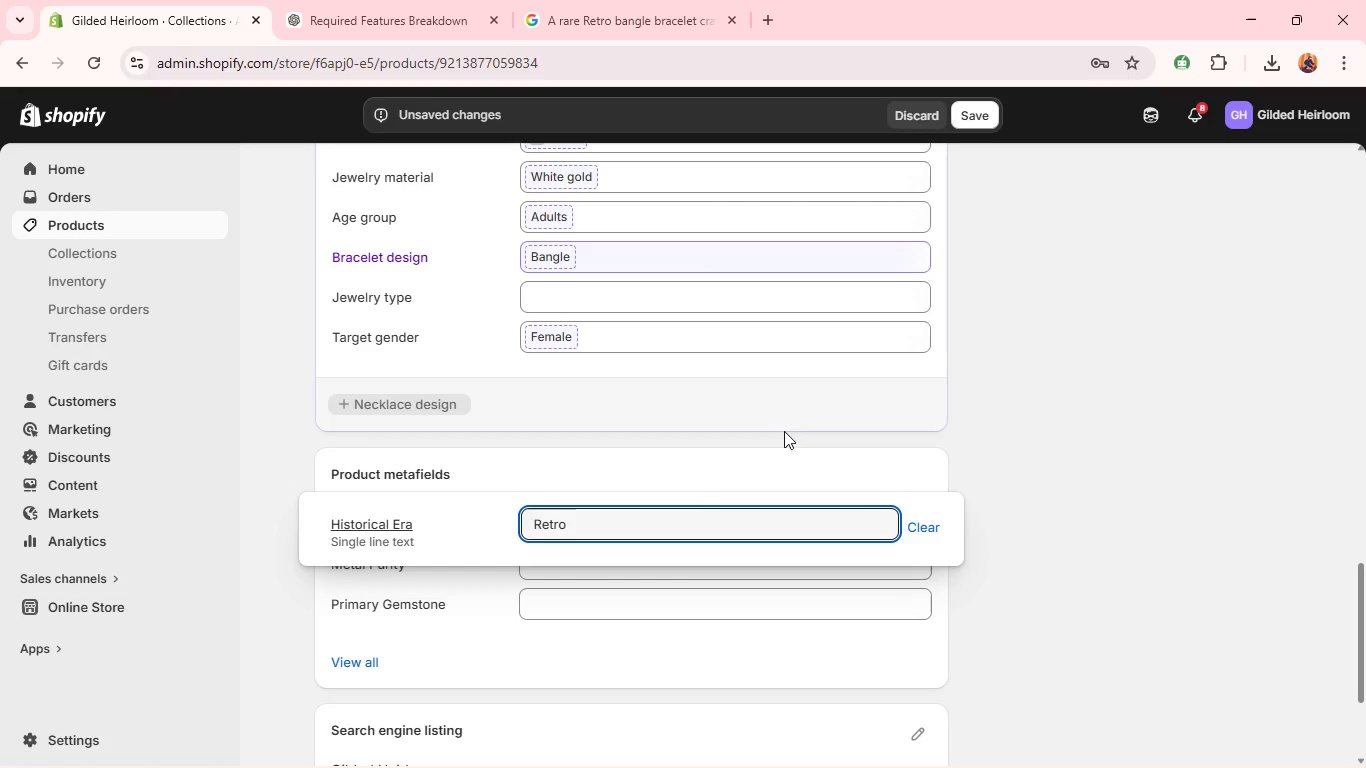 
left_click([784, 431])
 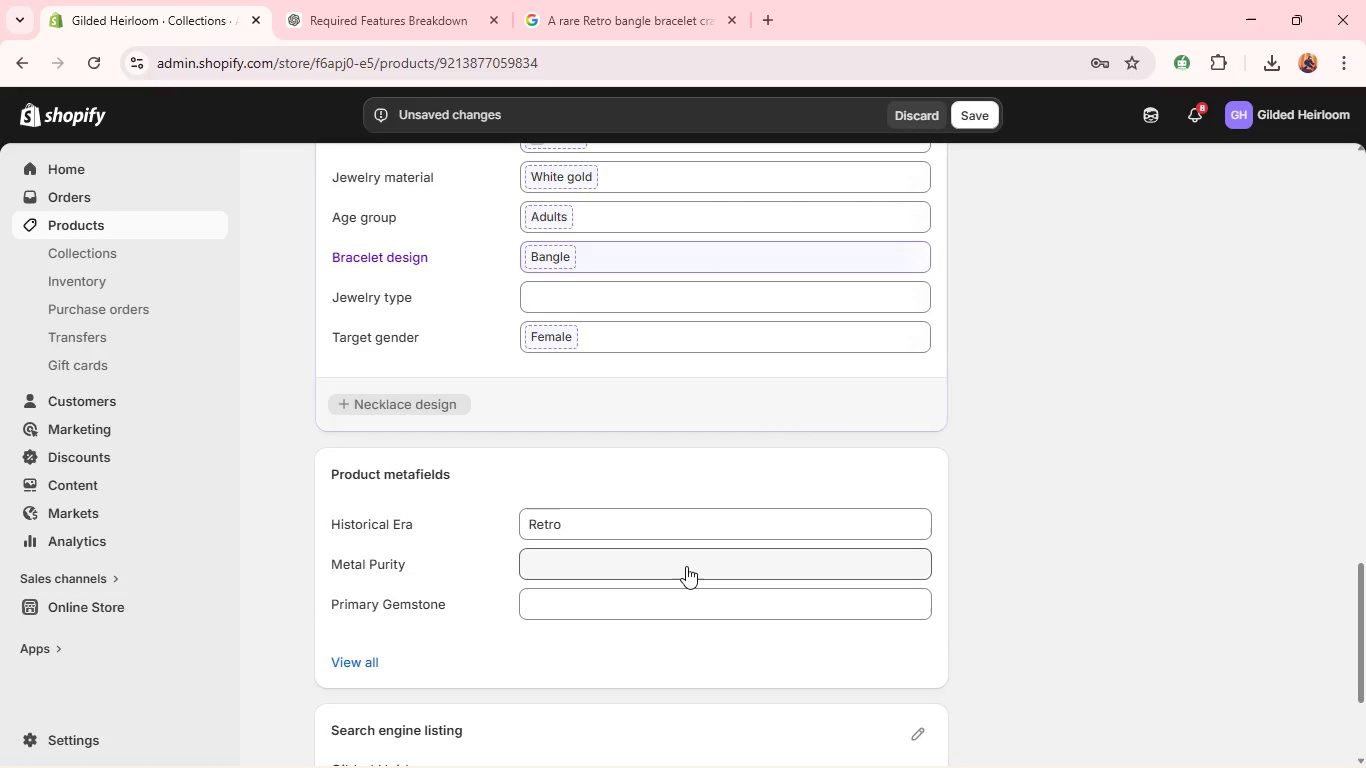 
left_click([686, 566])
 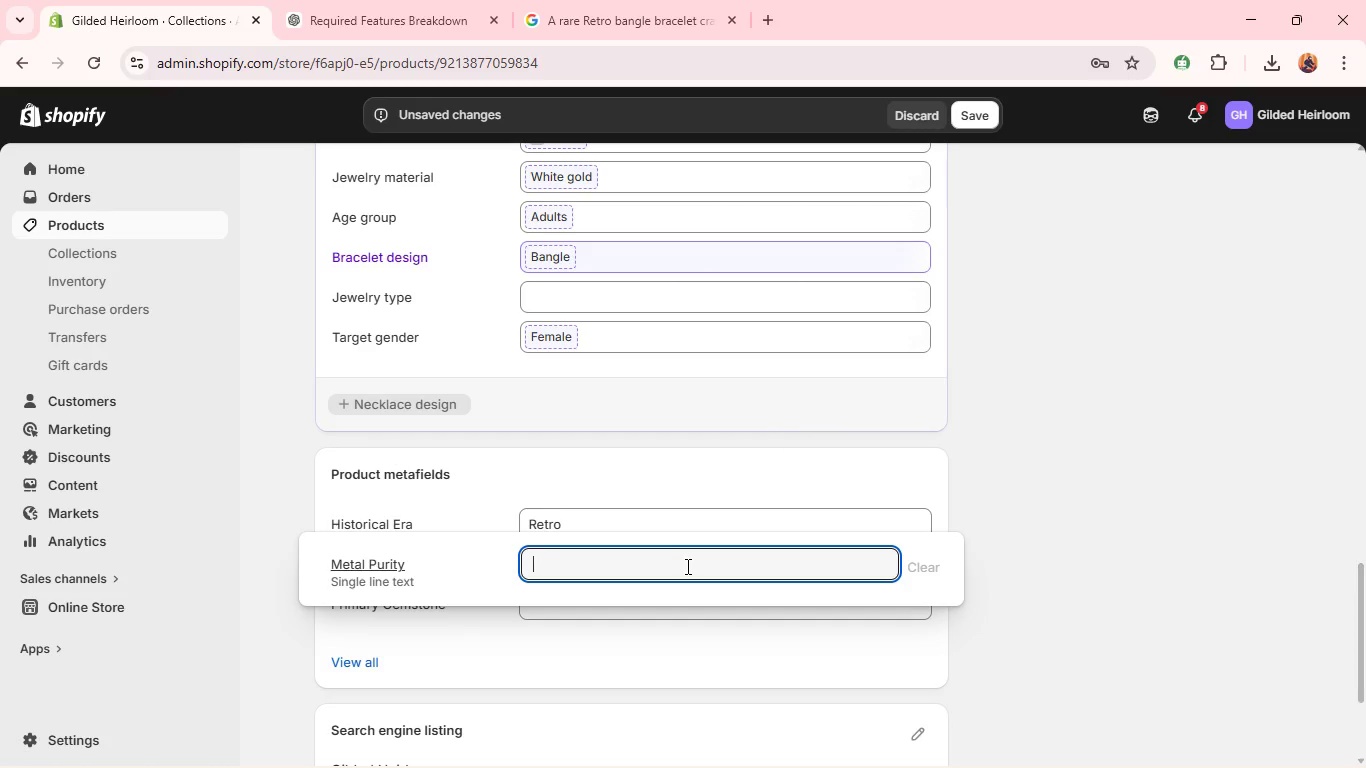 
type(Burmese Ruby)
 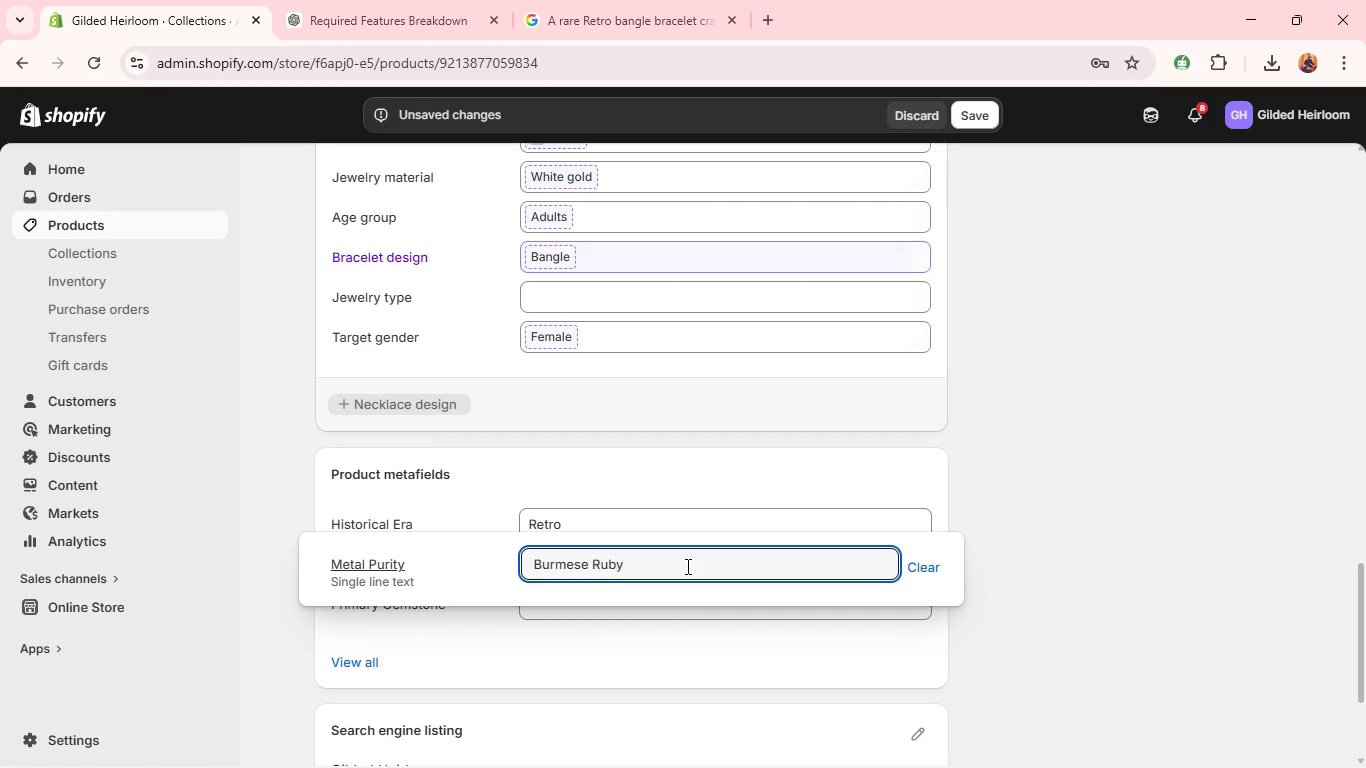 
left_click([762, 477])
 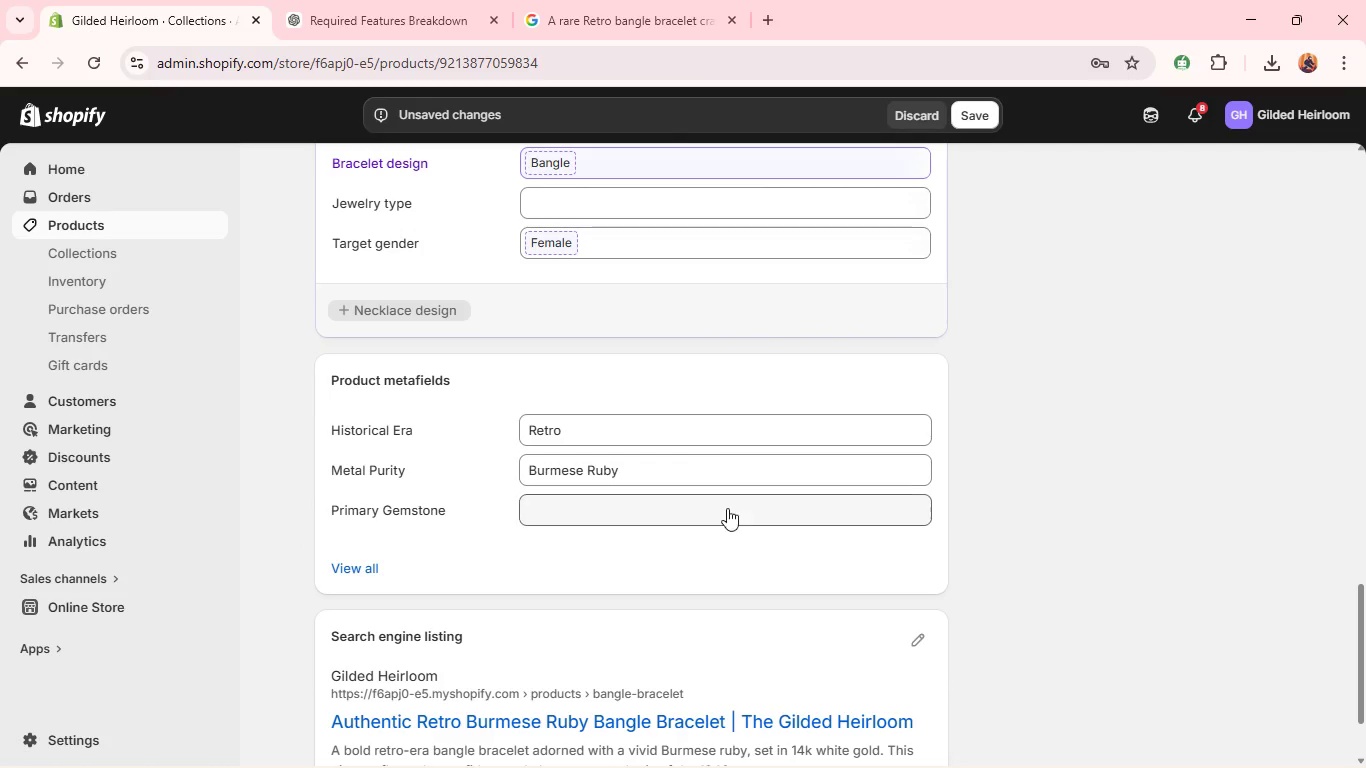 
left_click([720, 513])
 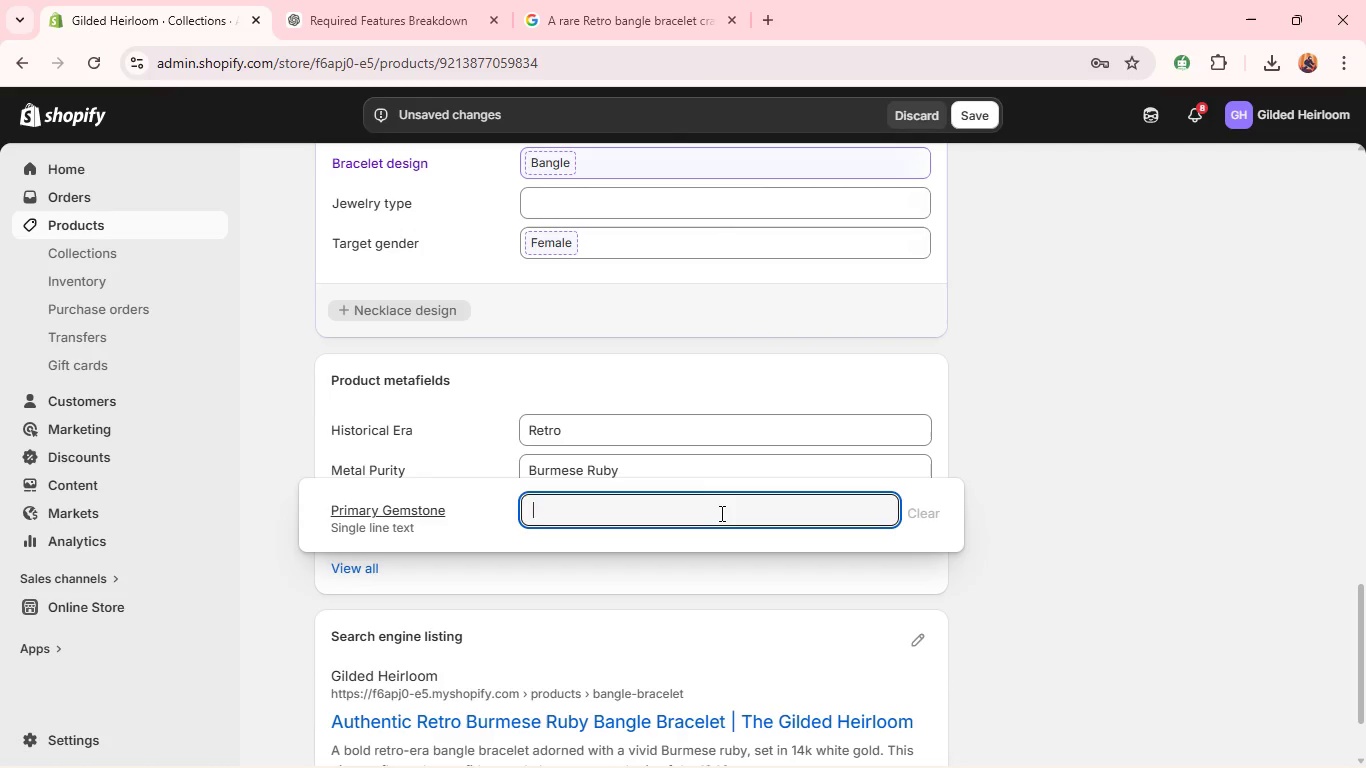 
hold_key(key=ShiftLeft, duration=3.67)
 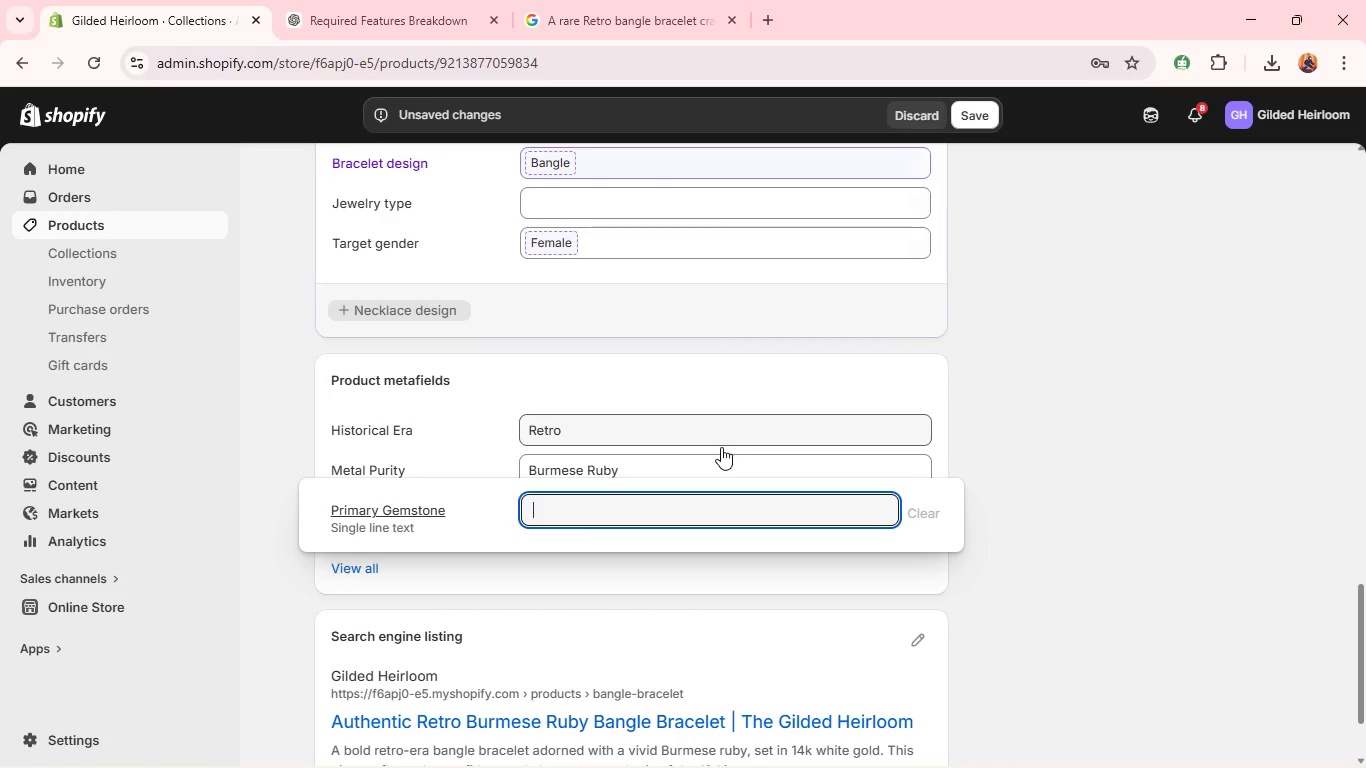 
double_click([721, 447])
 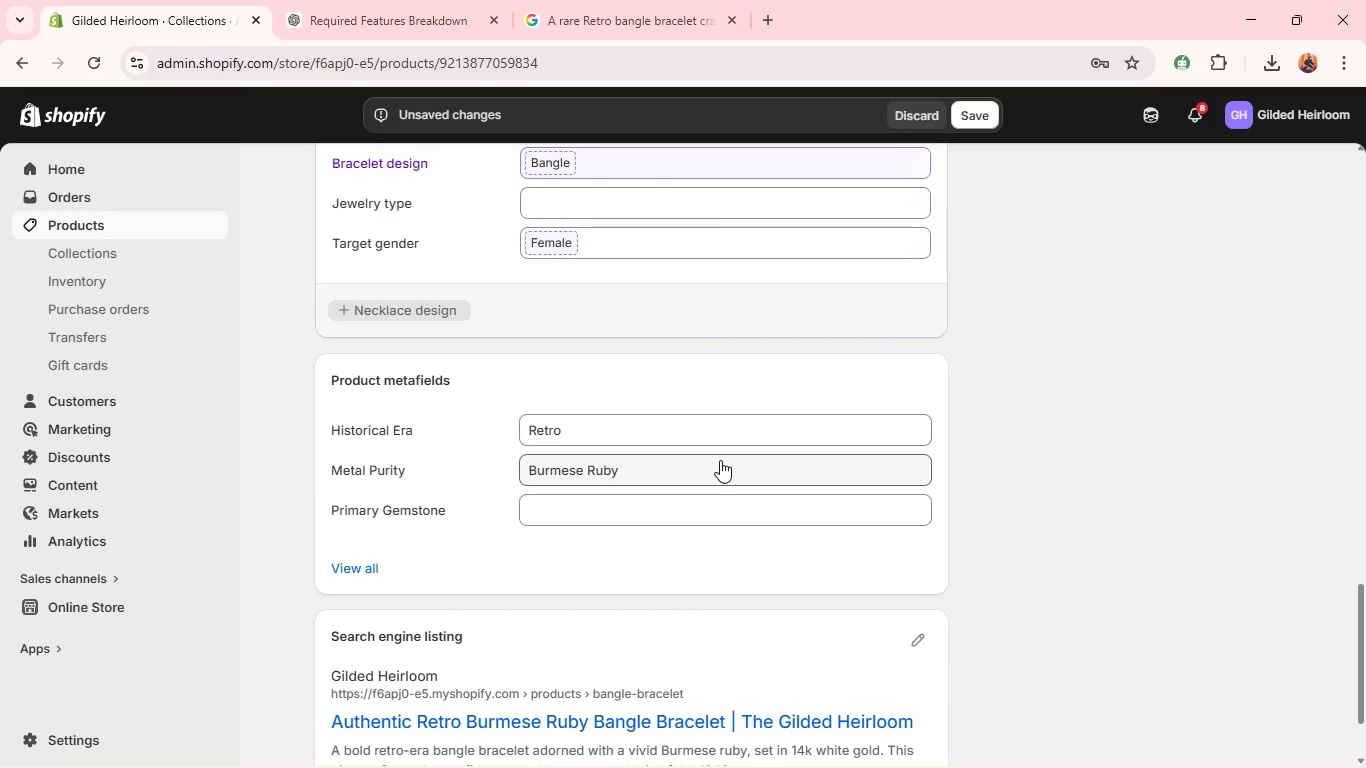 
double_click([720, 460])
 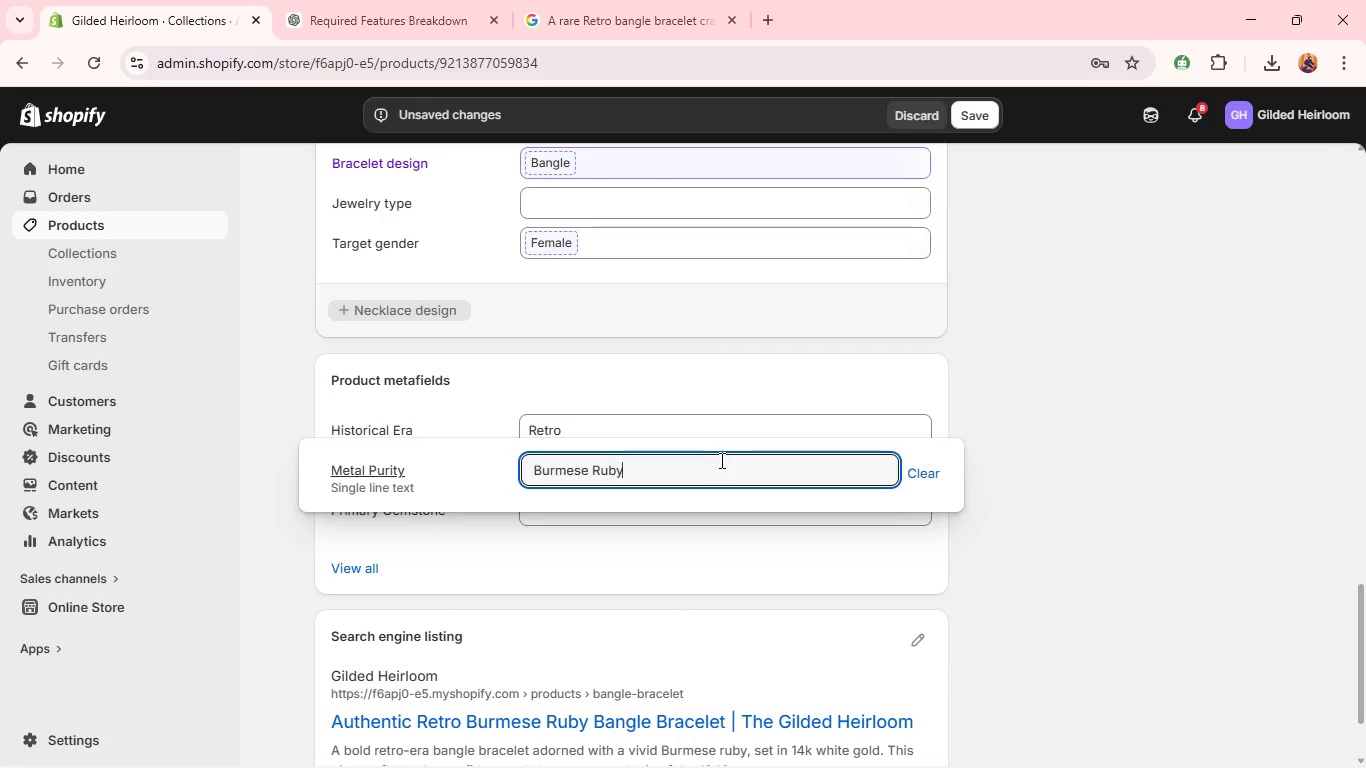 
triple_click([720, 460])
 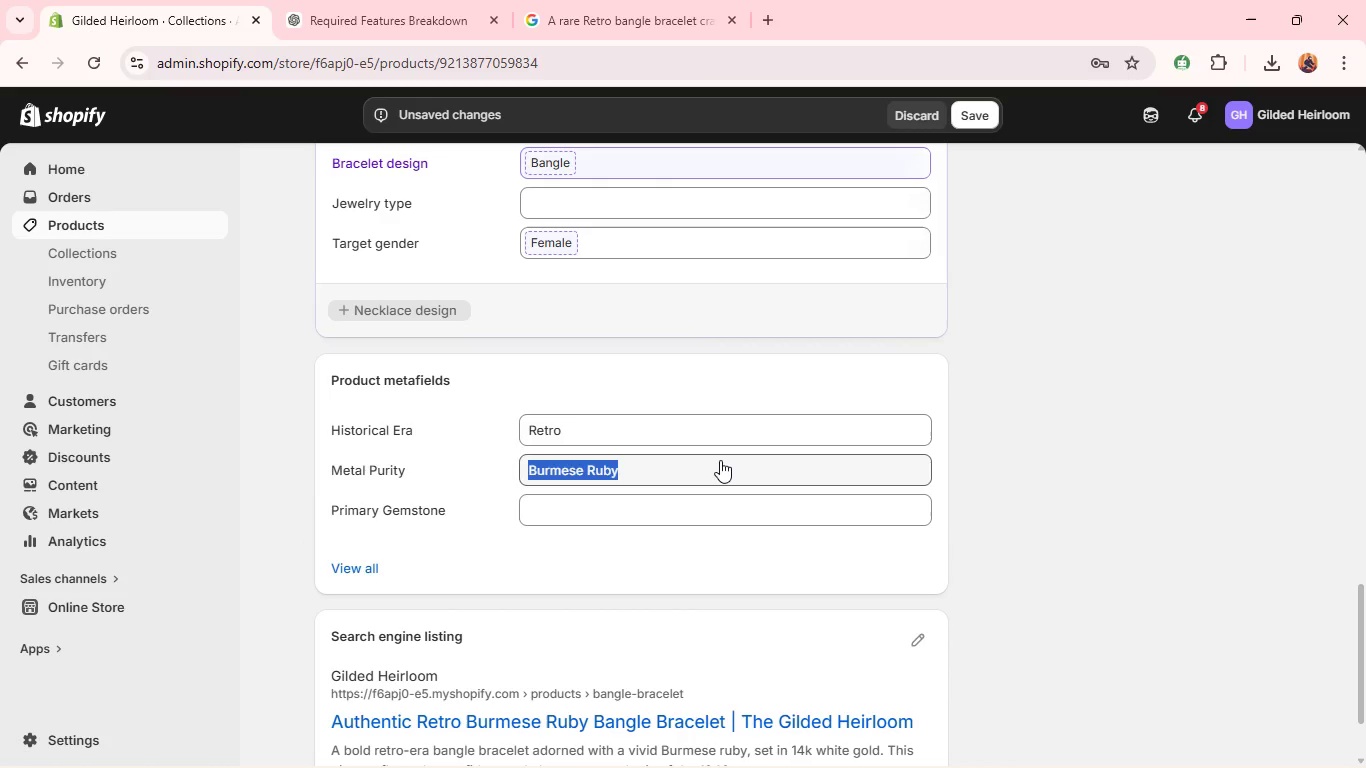 
triple_click([720, 460])
 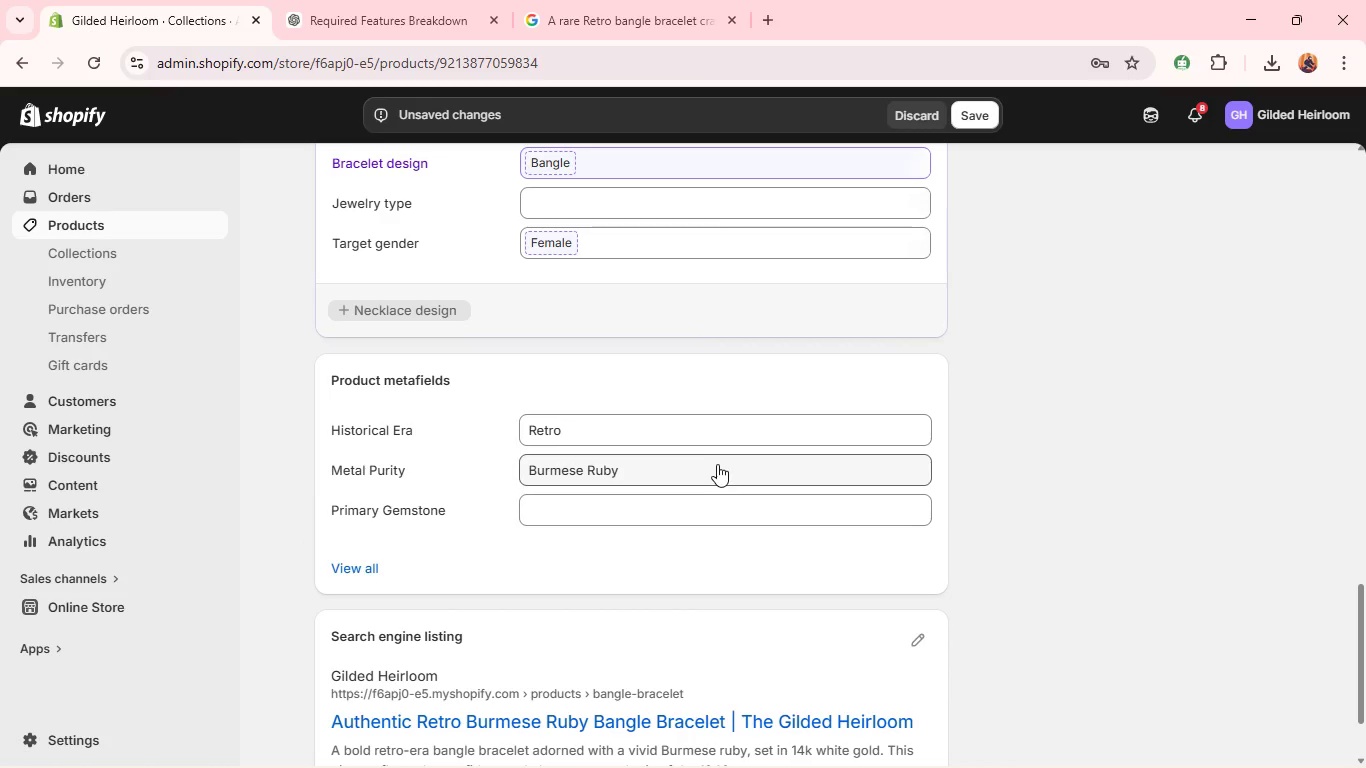 
left_click([706, 476])
 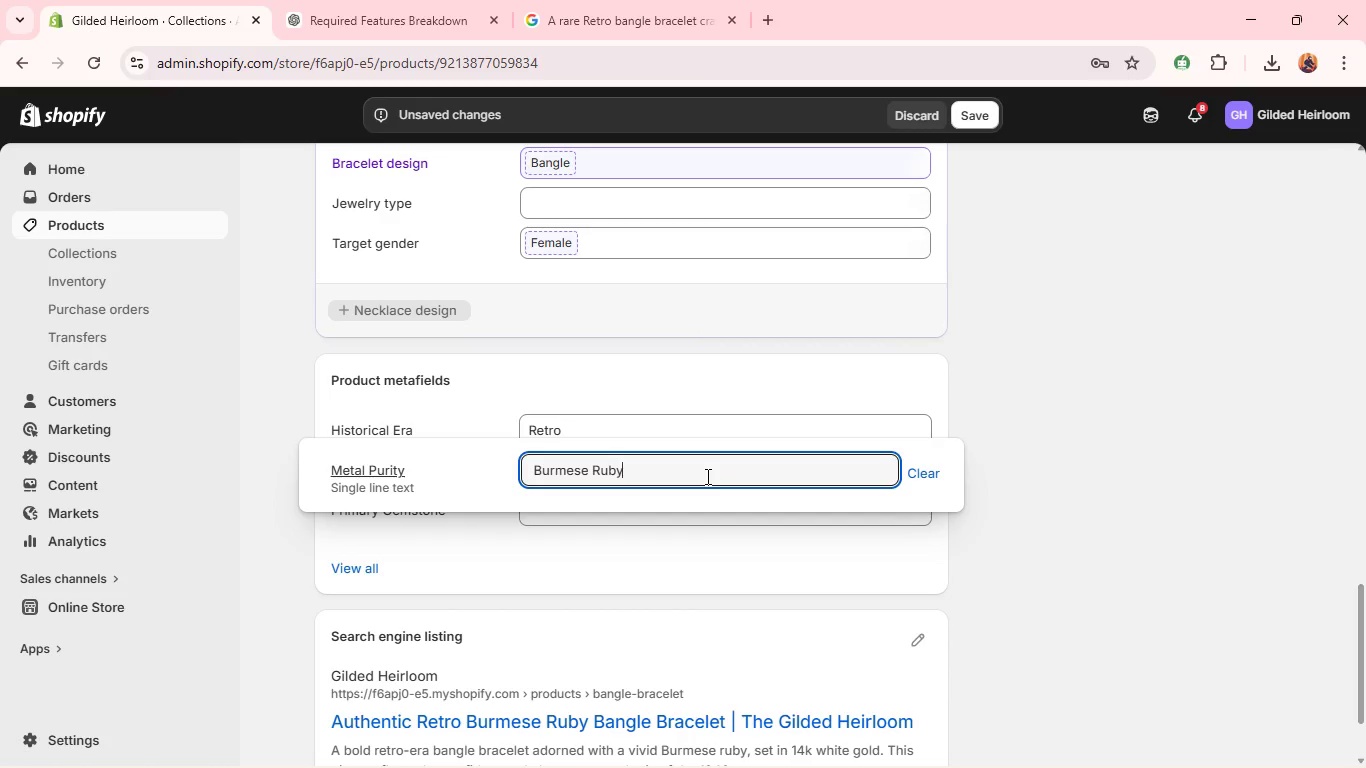 
key(Control+A)
 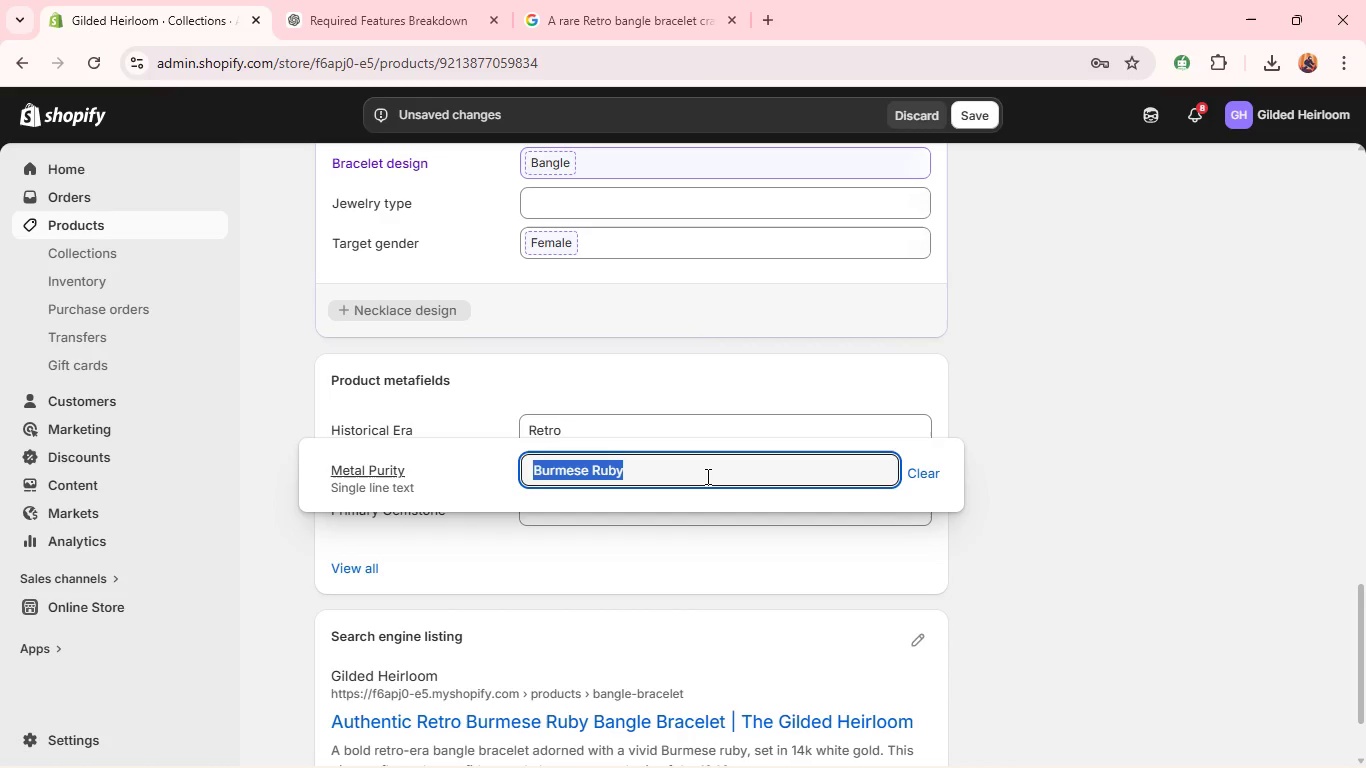 
key(Control+C)
 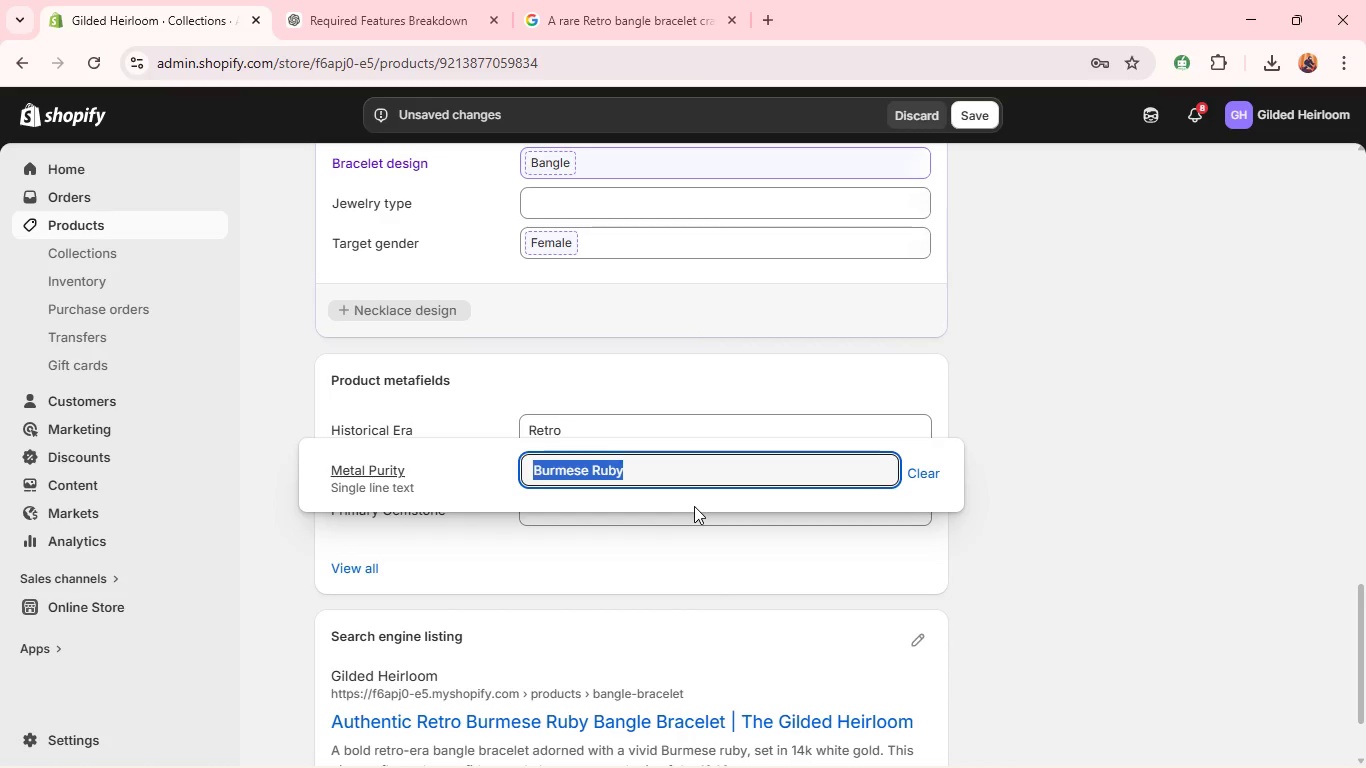 
key(Backspace)
type(14k White Gold)
 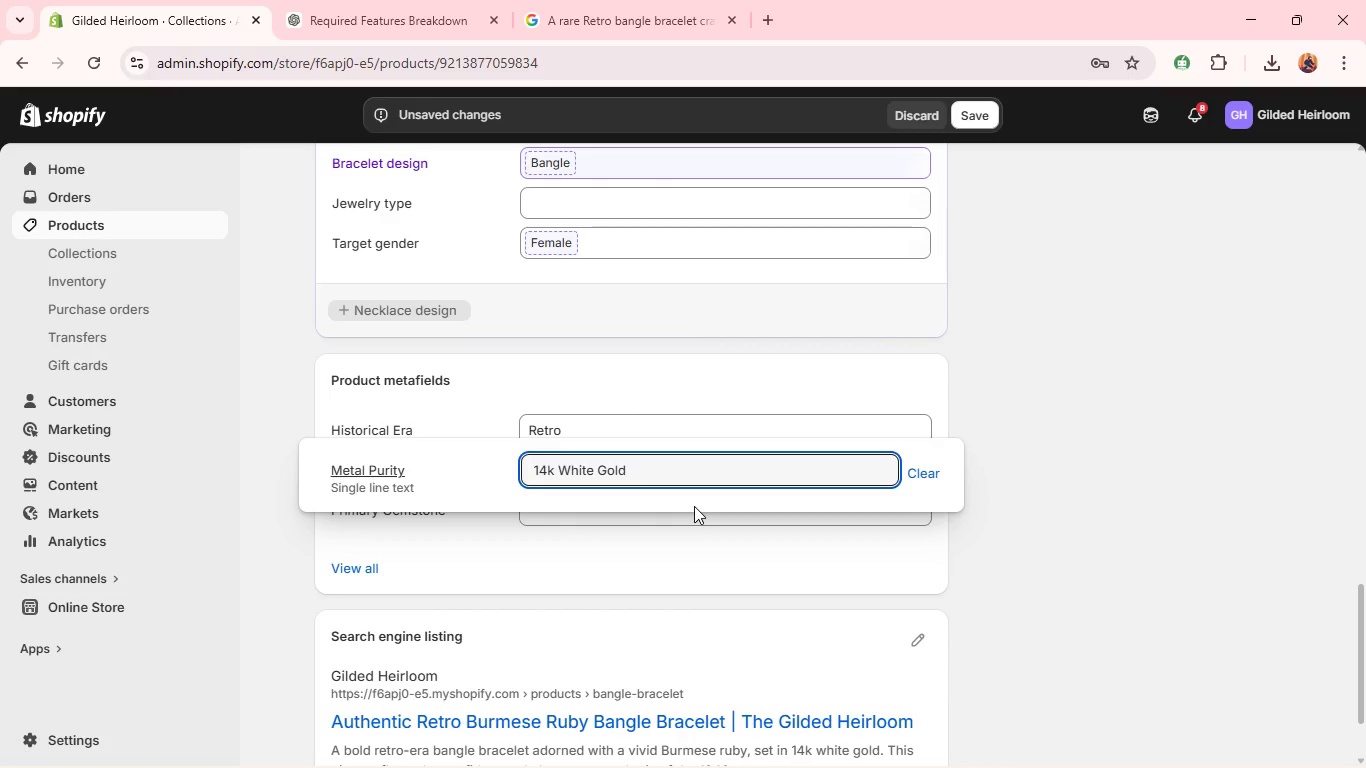 
left_click([781, 512])
 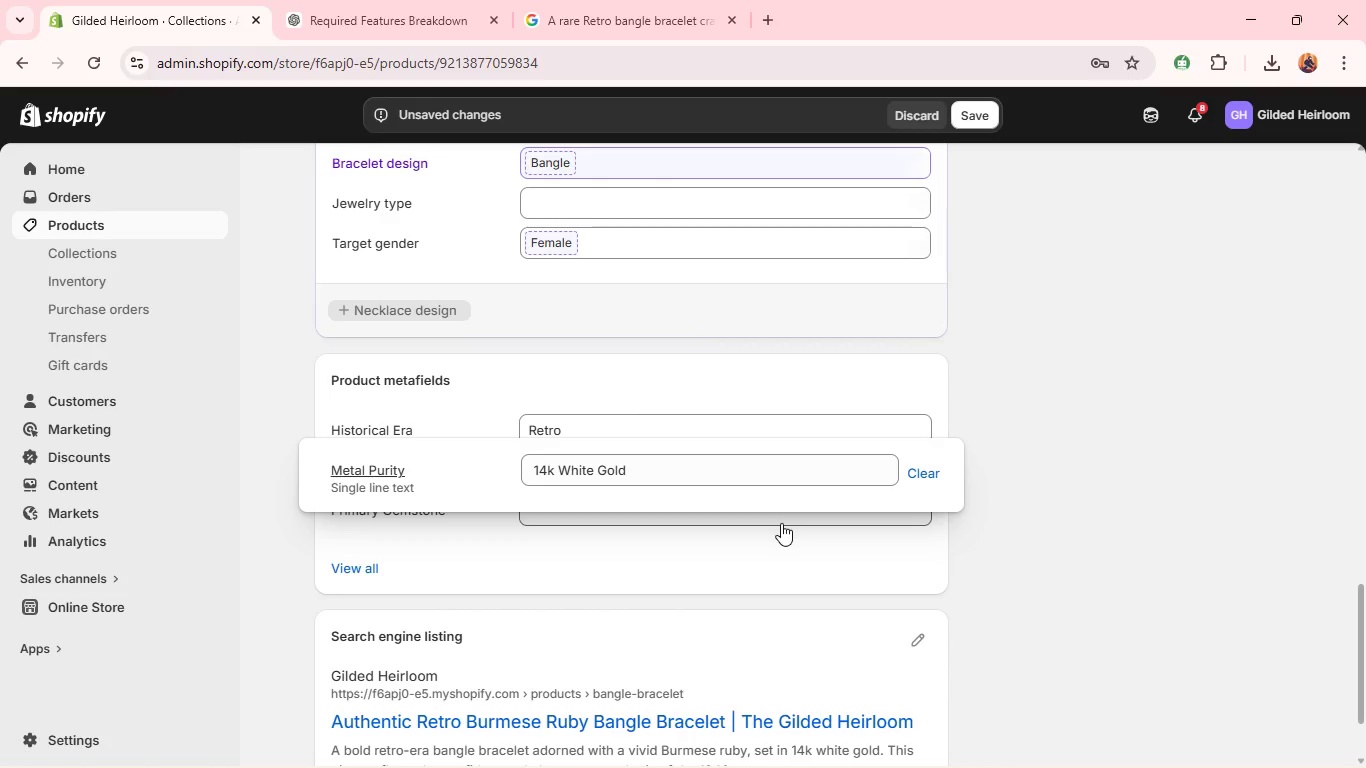 
left_click([781, 523])
 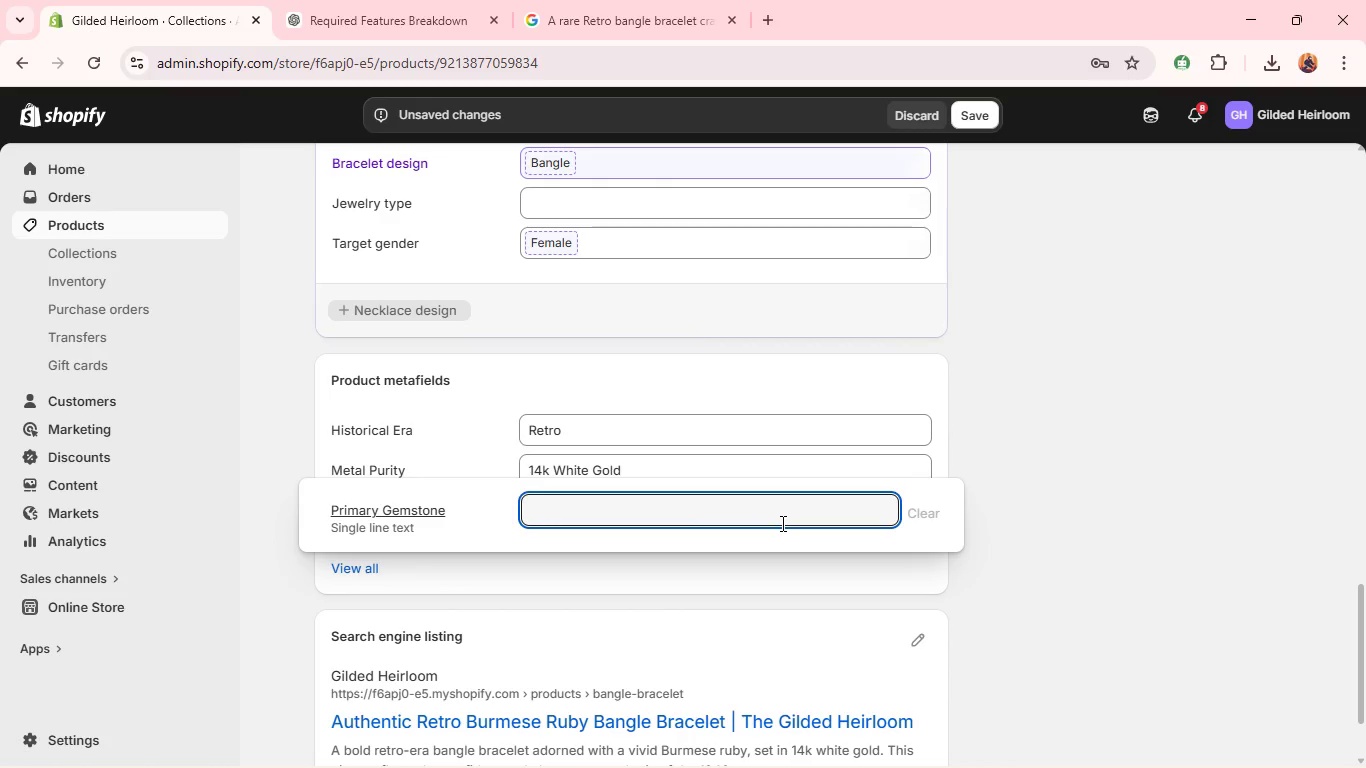 
key(Control+V)
 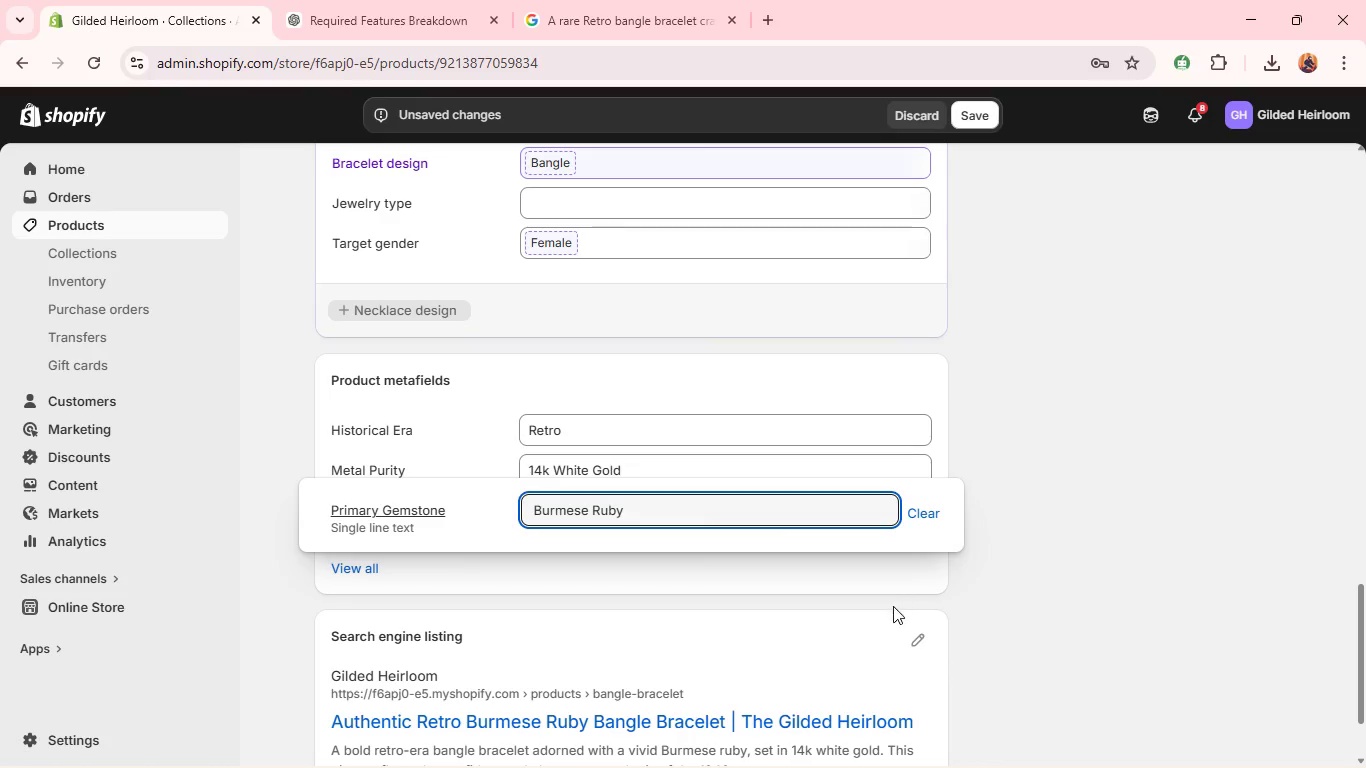 
left_click([924, 633])
 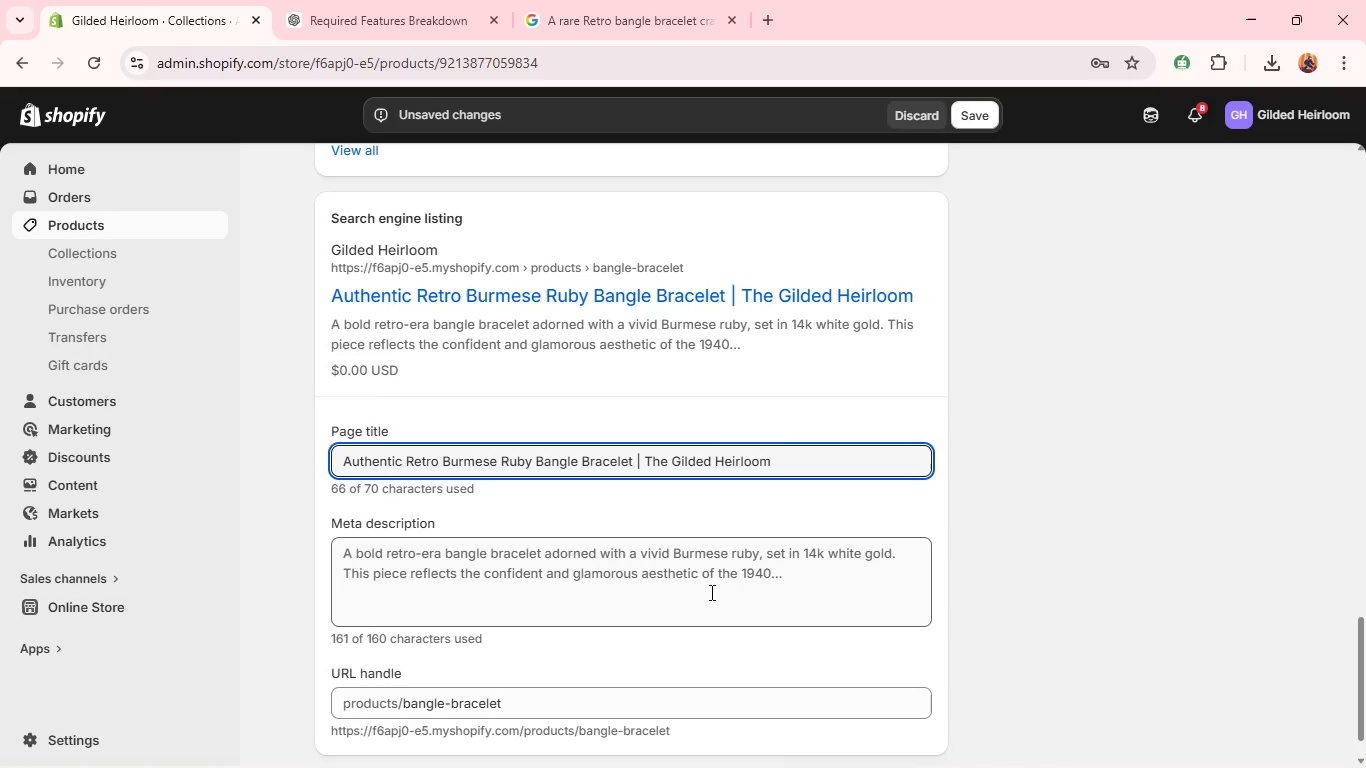 
wait(20.25)
 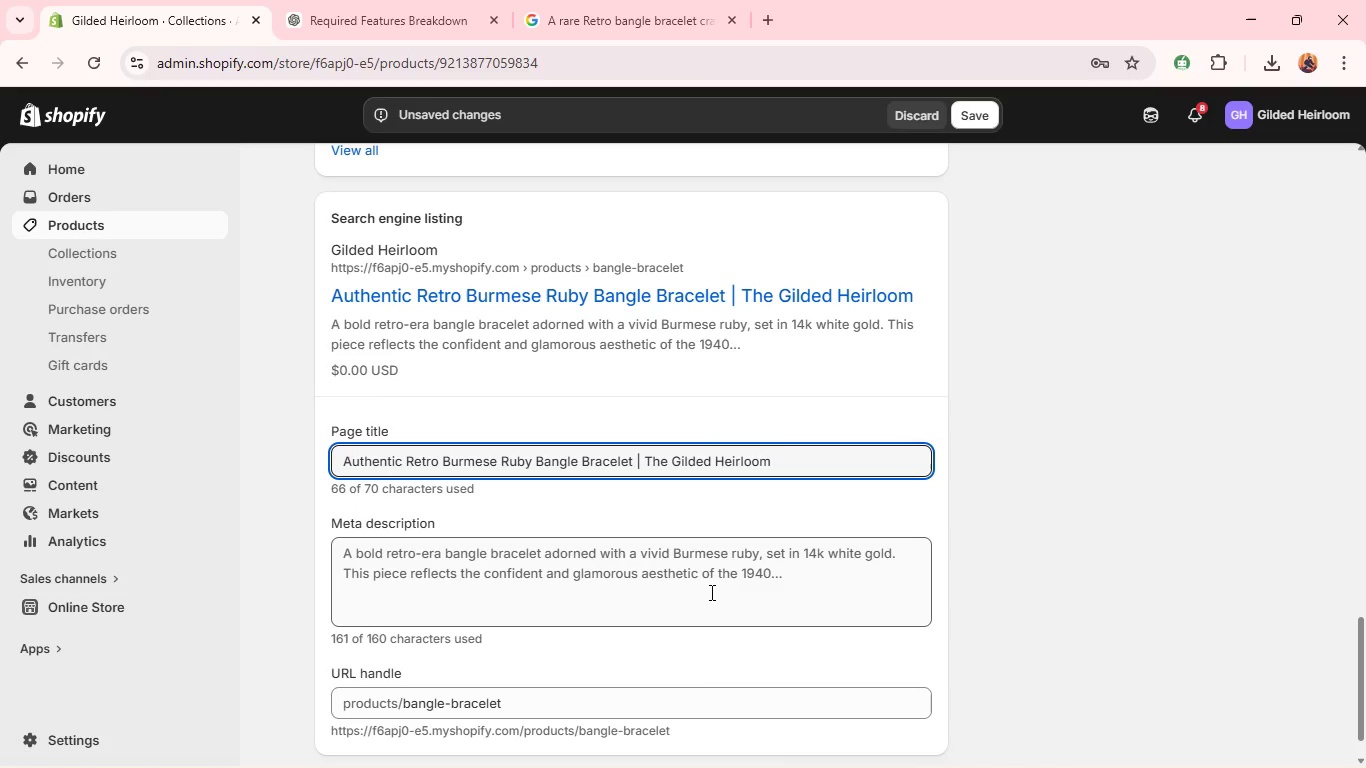 
double_click([527, 565])
 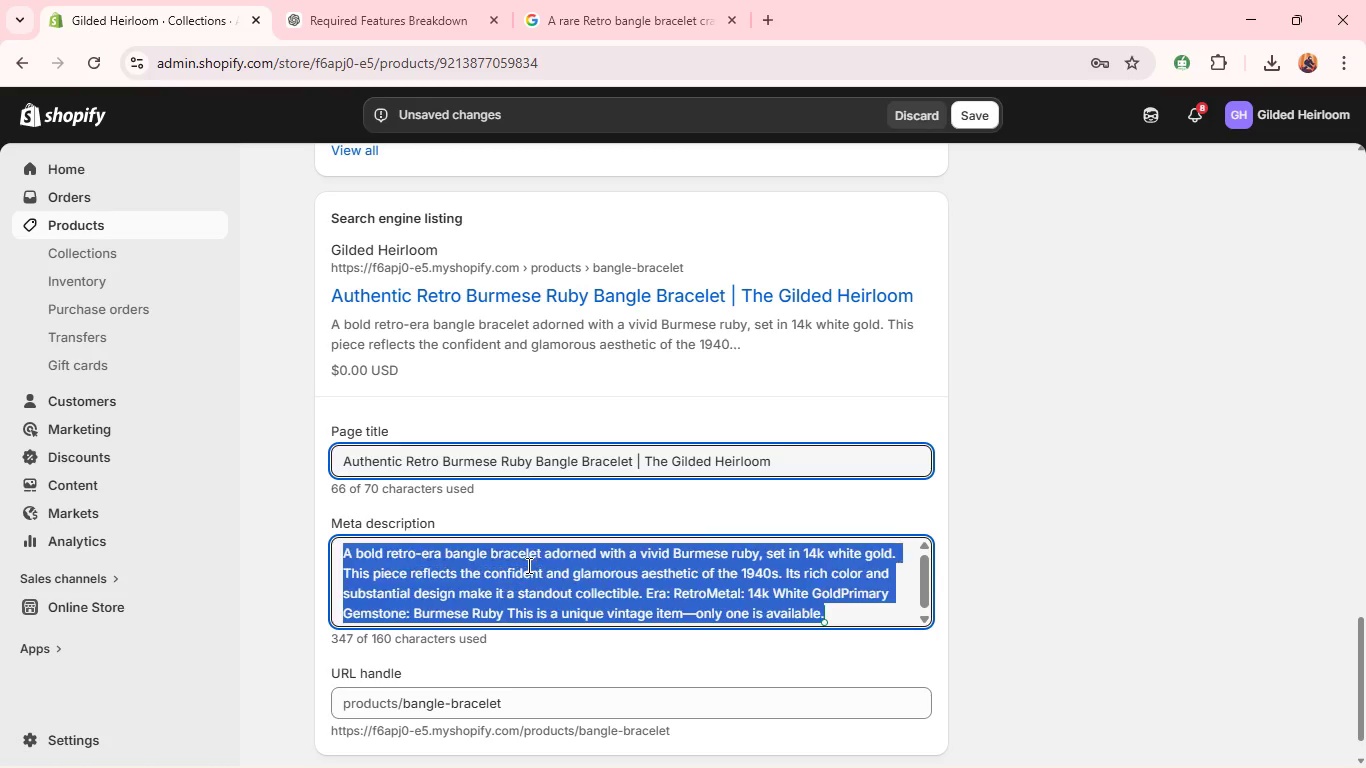 
triple_click([527, 565])
 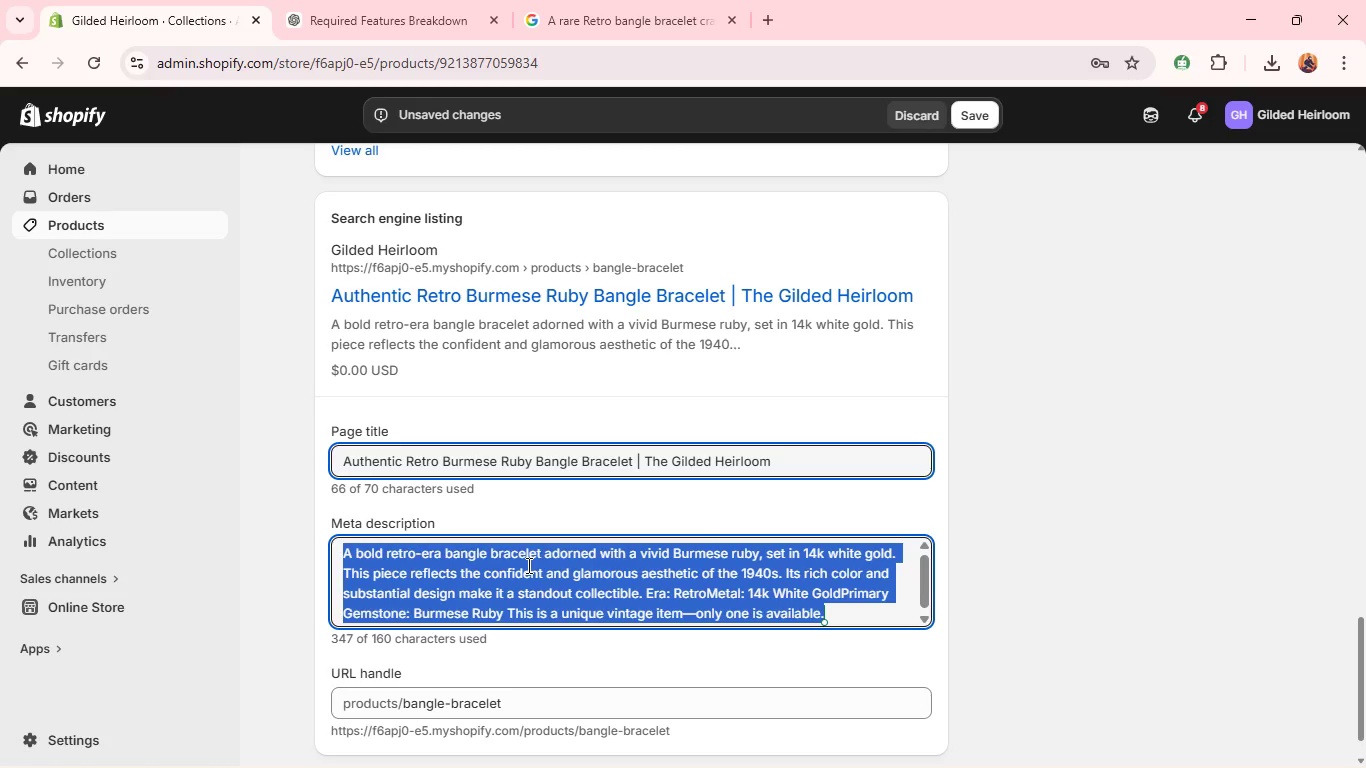 
triple_click([527, 565])
 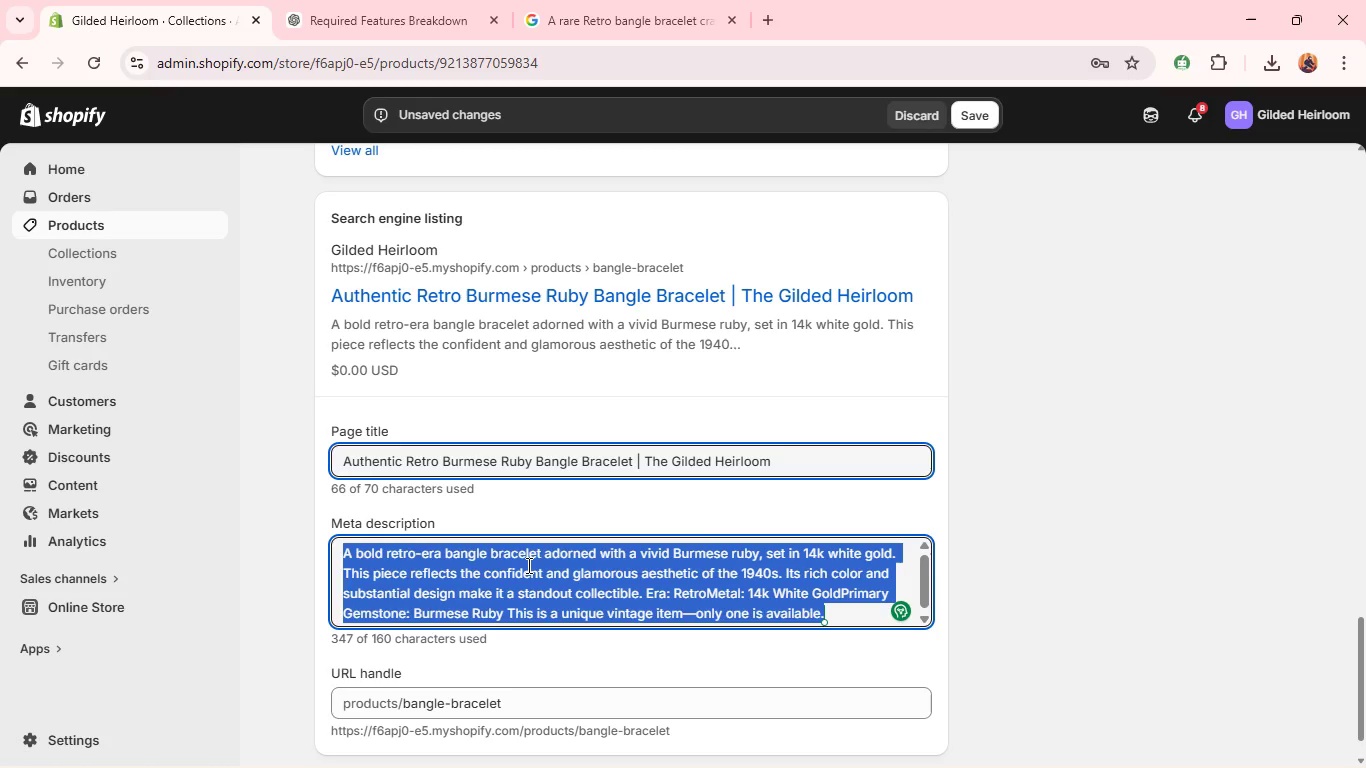 
type(Retri)
key(Backspace)
type(o bangle bracelet in 14k white gold featuring vibrant Burmese rubies)
 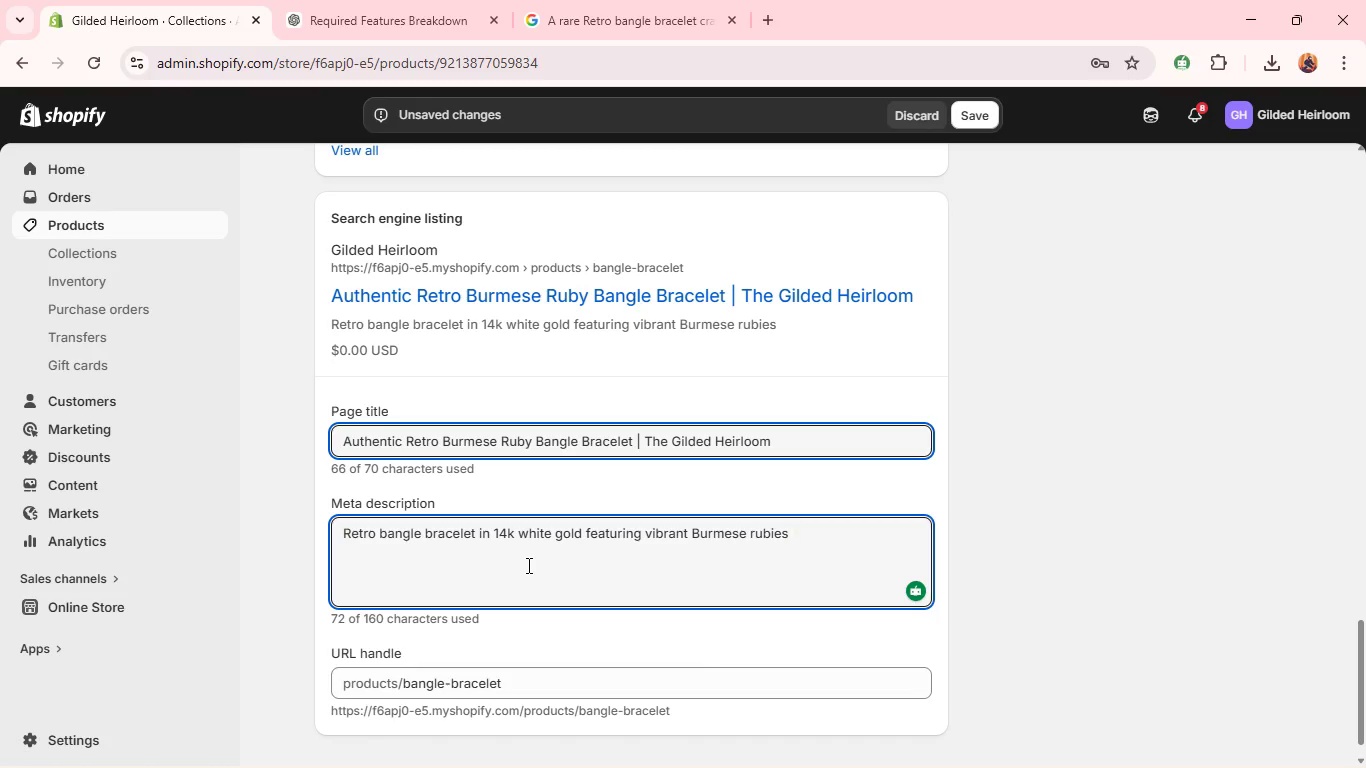 
wait(33.05)
 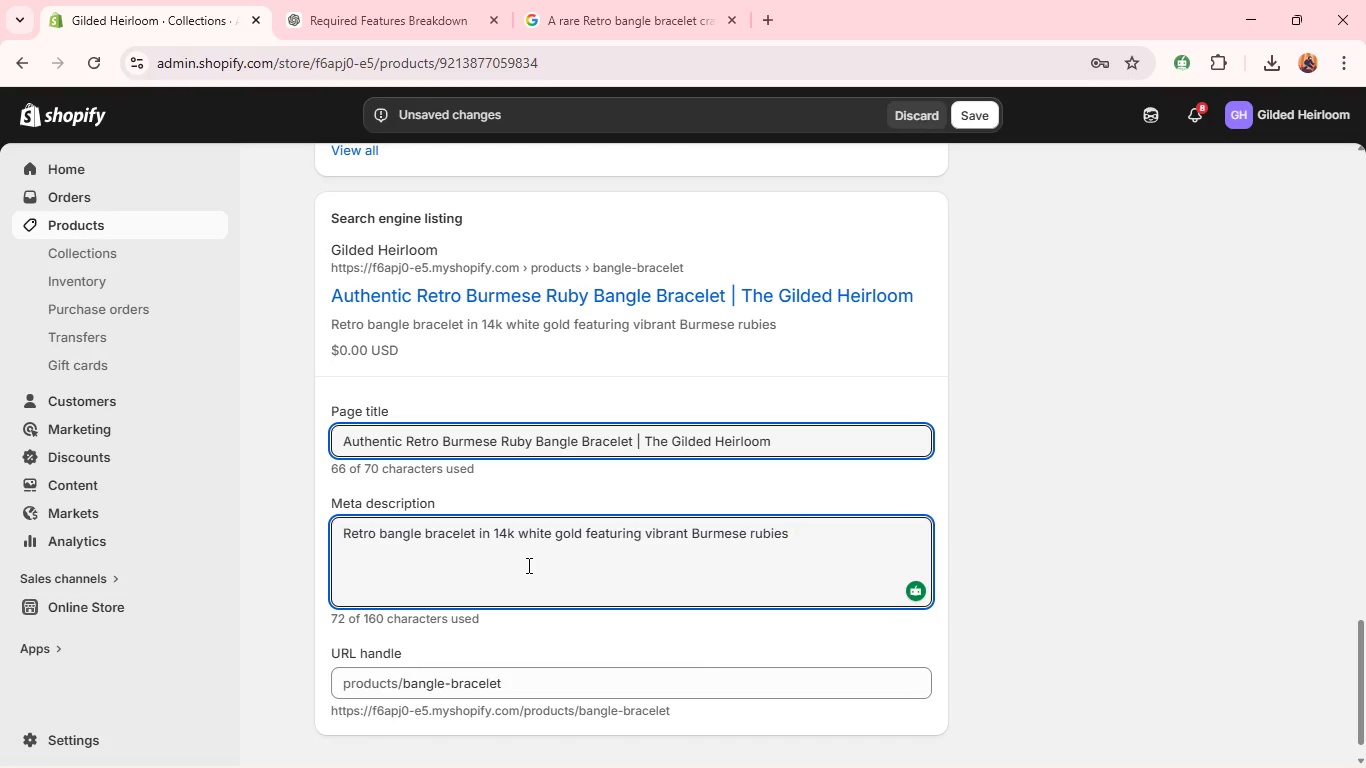 
key(Slash)
 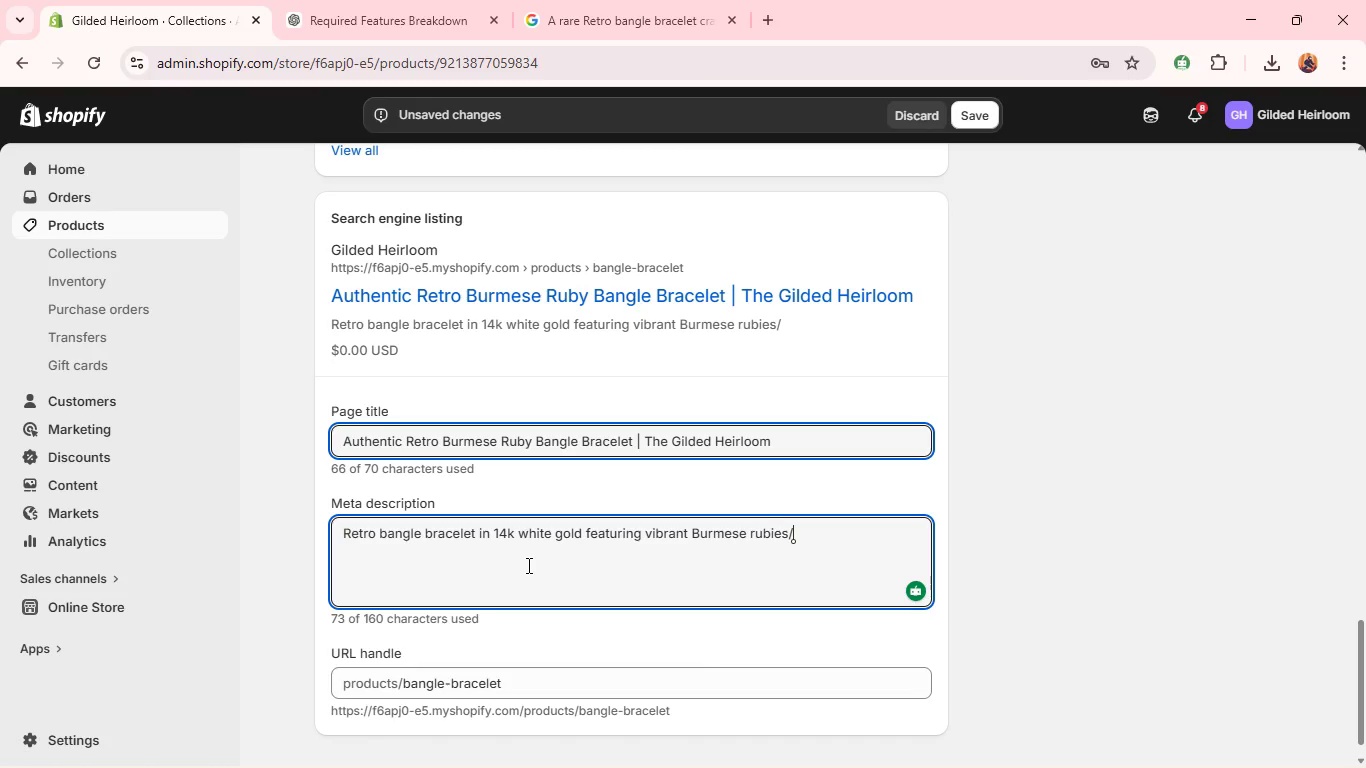 
key(Space)
 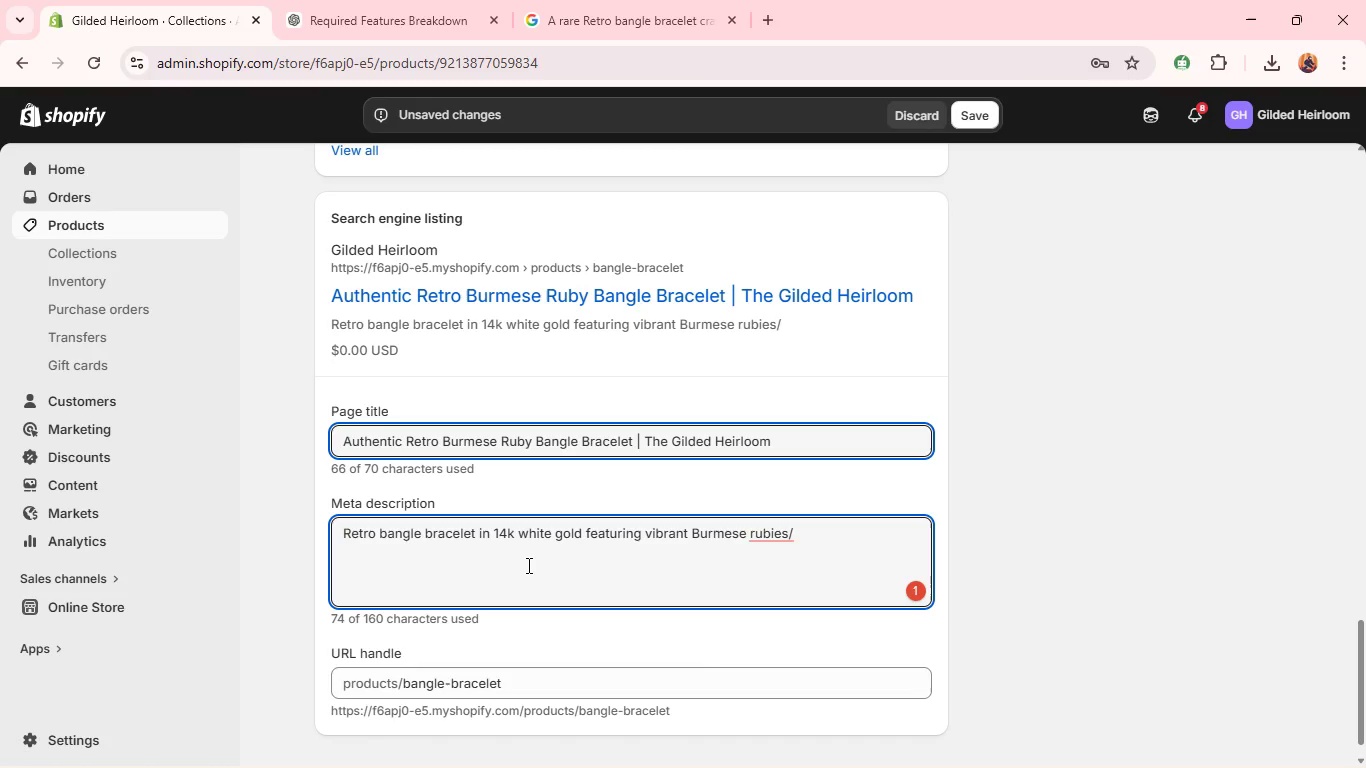 
wait(6.91)
 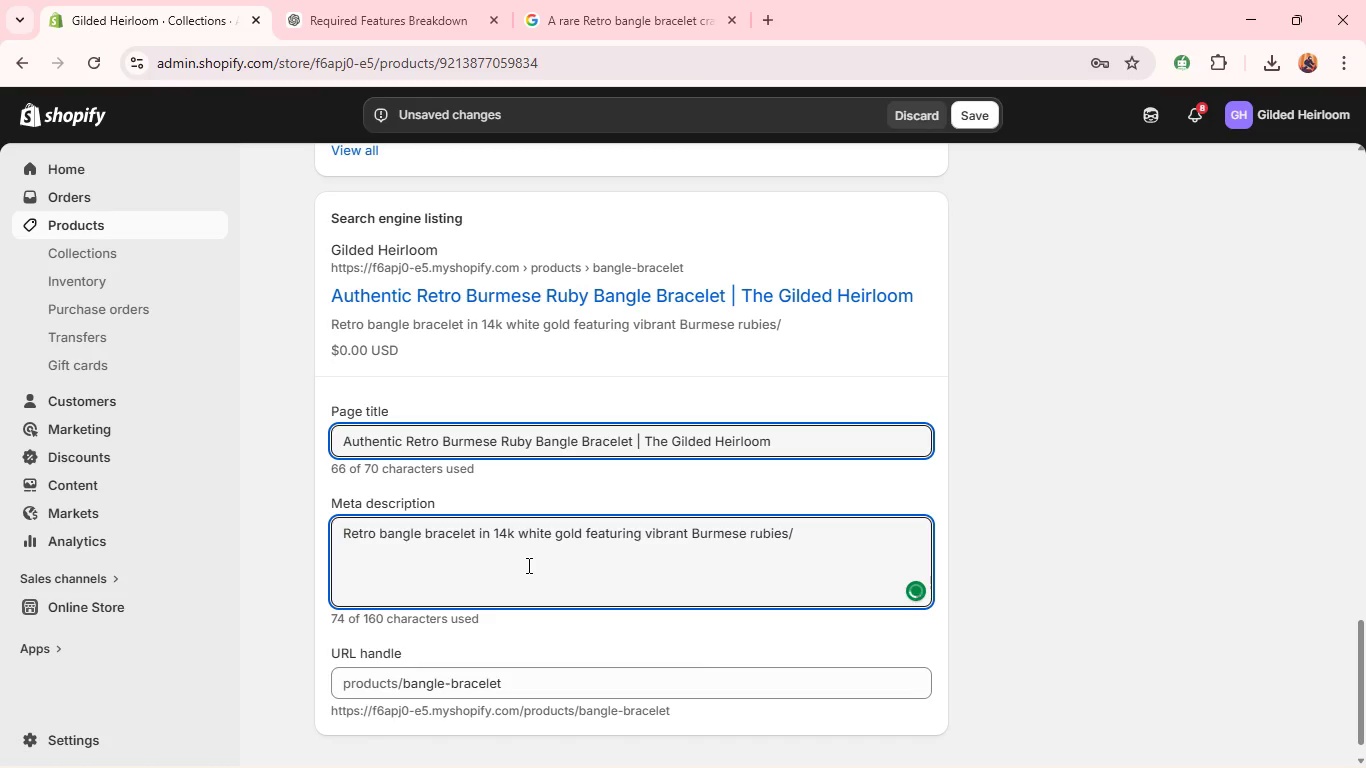 
key(Backspace)
 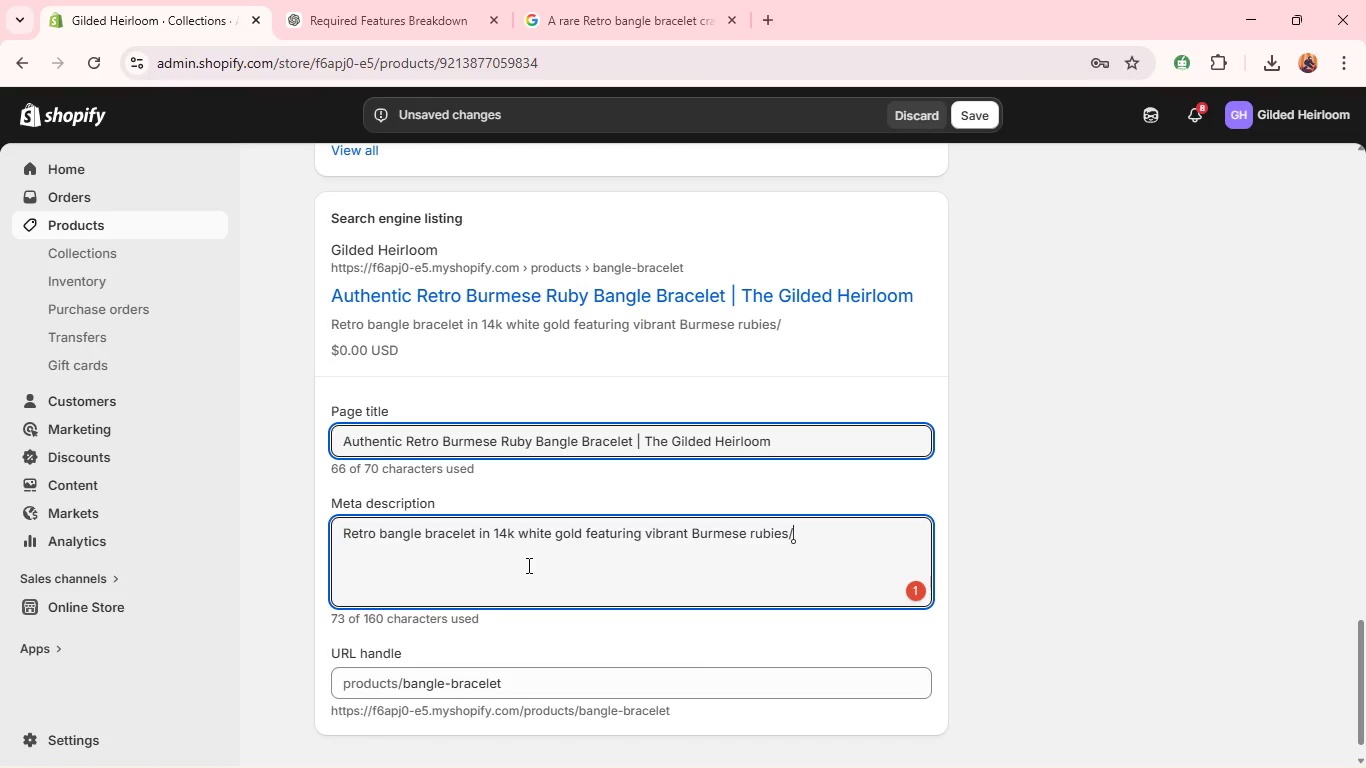 
key(Backspace)
 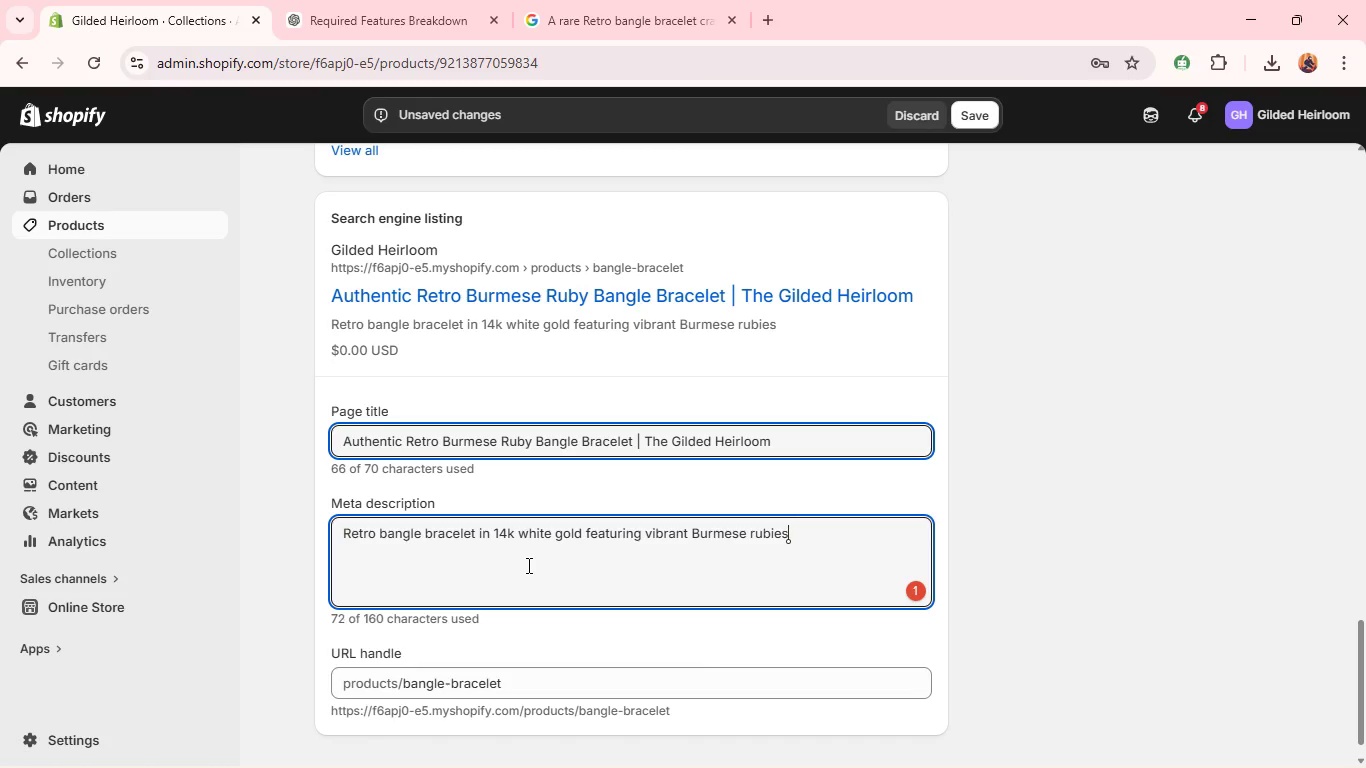 
key(Period)
 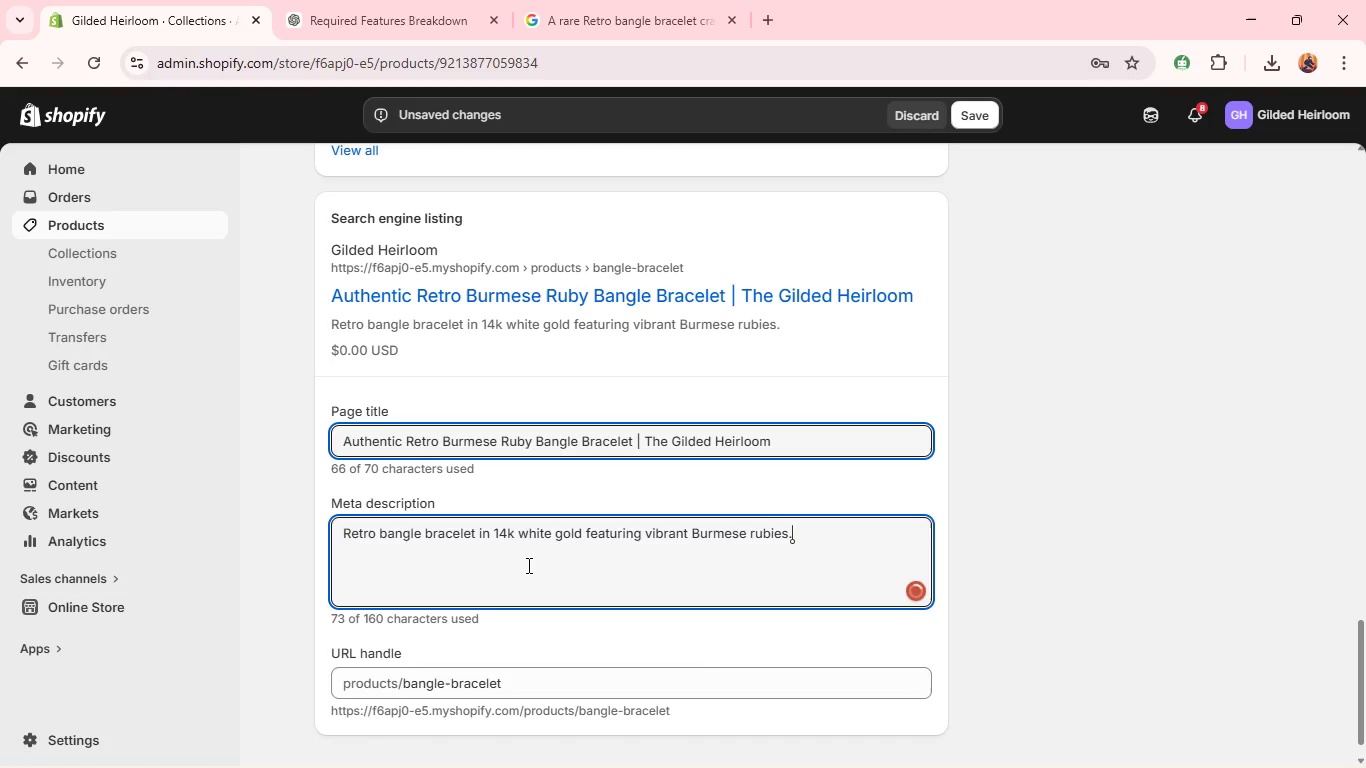 
key(Space)
 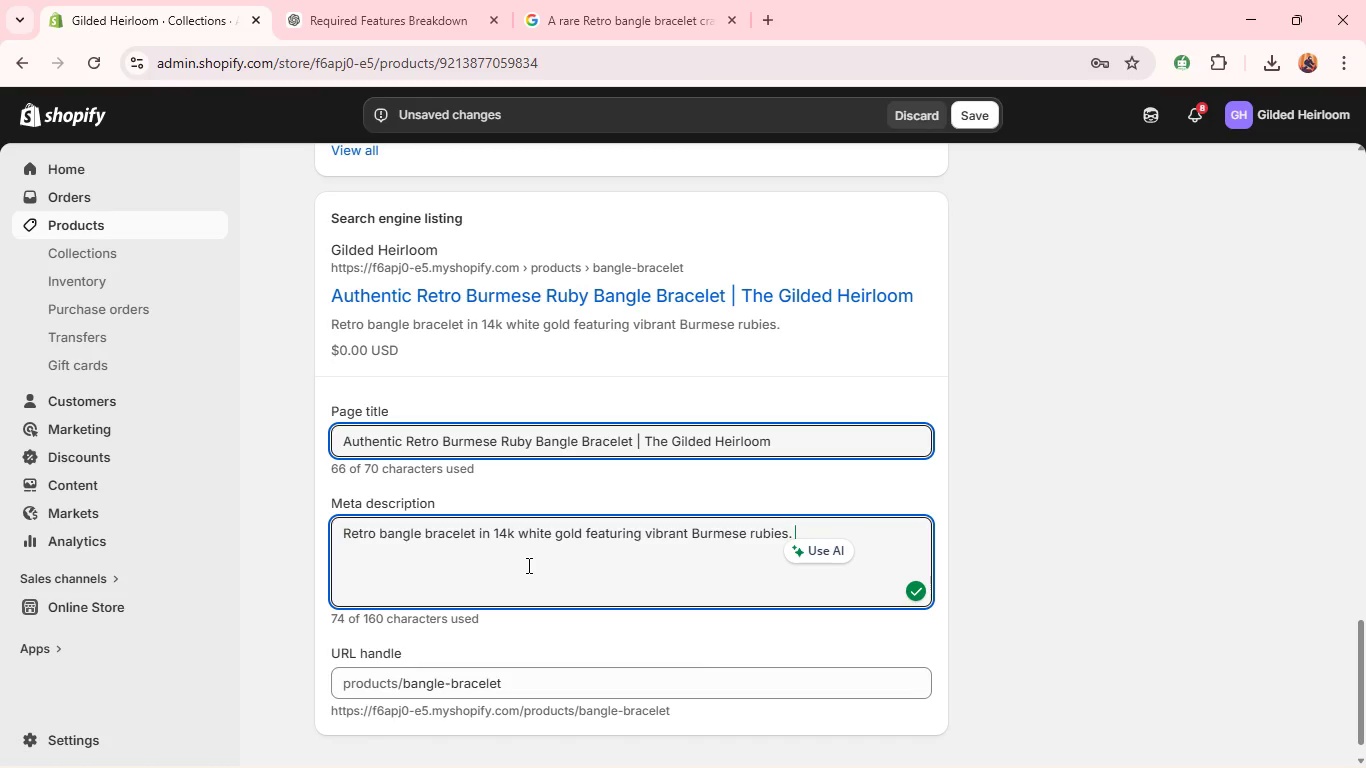 
wait(5.91)
 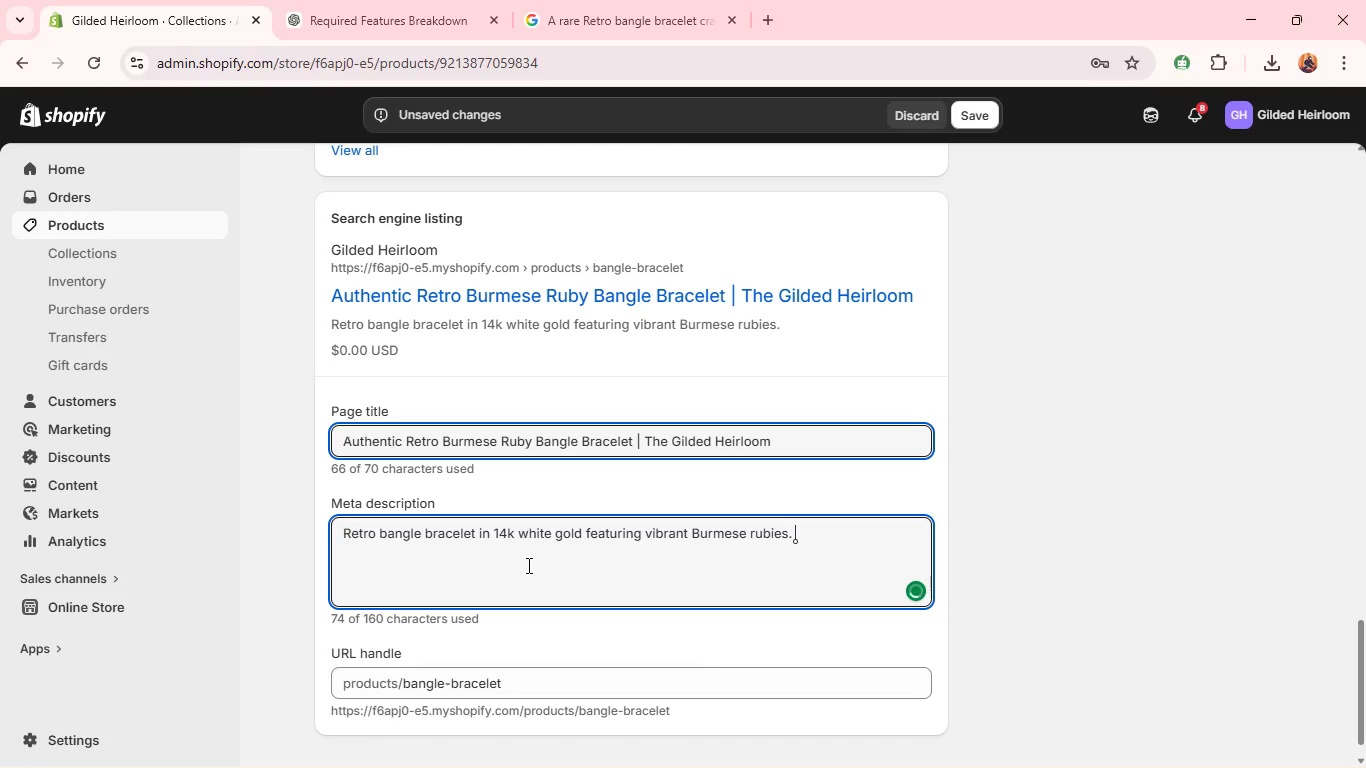 
type(and luxurious vintage statement piece. )
 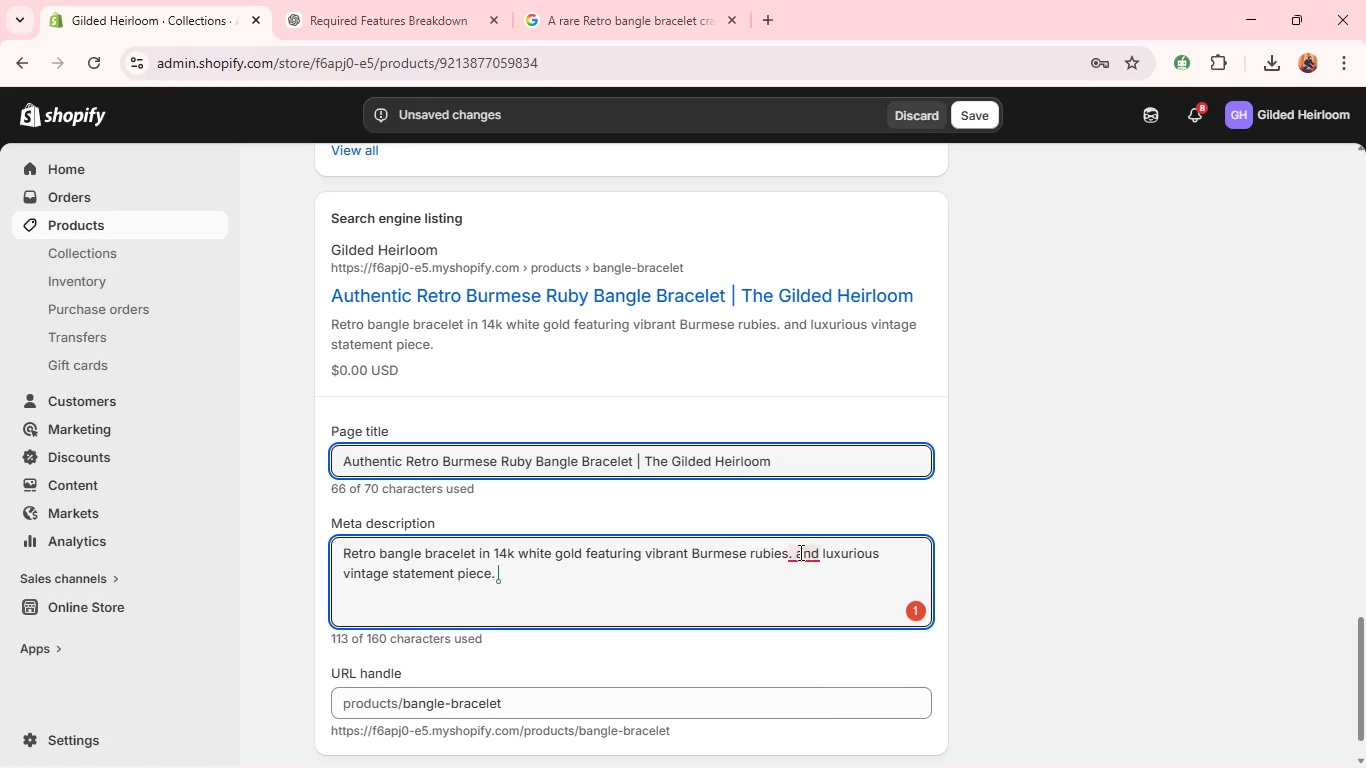 
wait(5.52)
 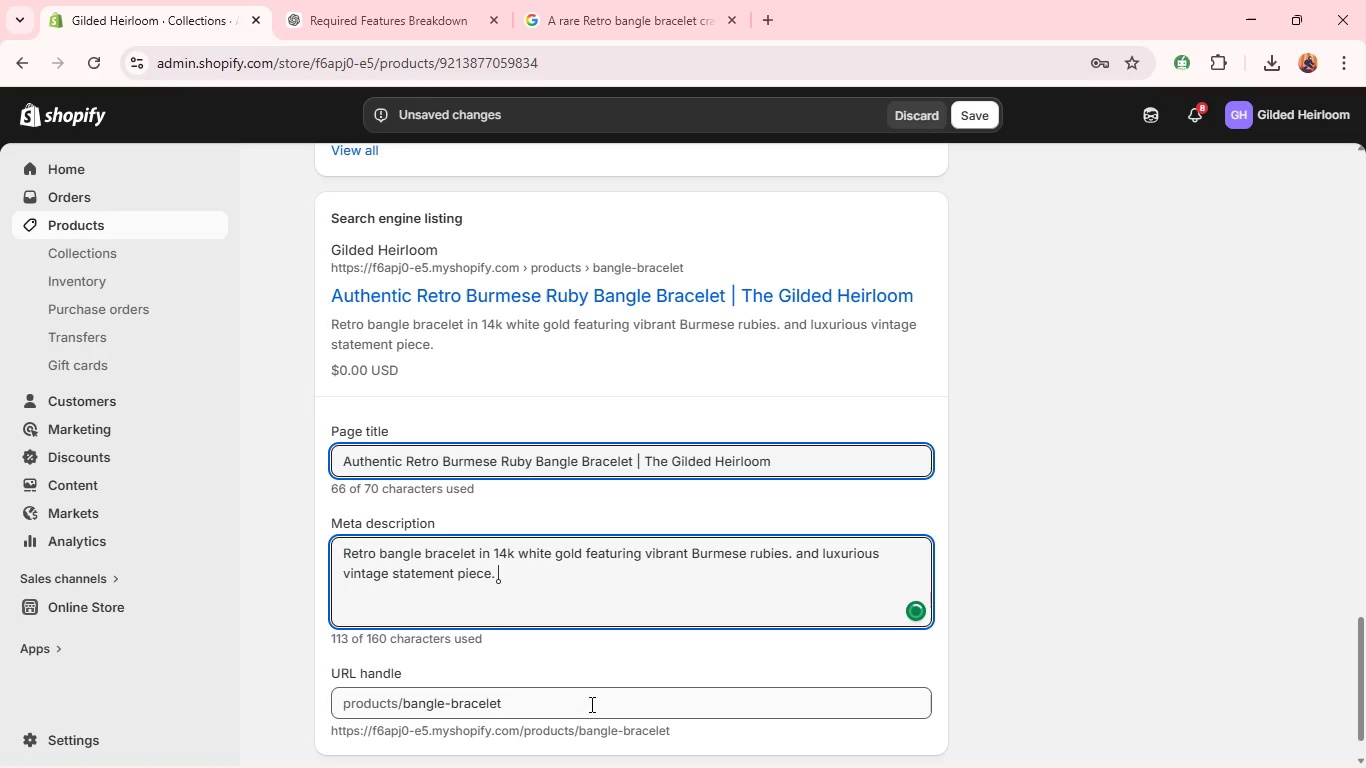 
left_click([793, 550])
 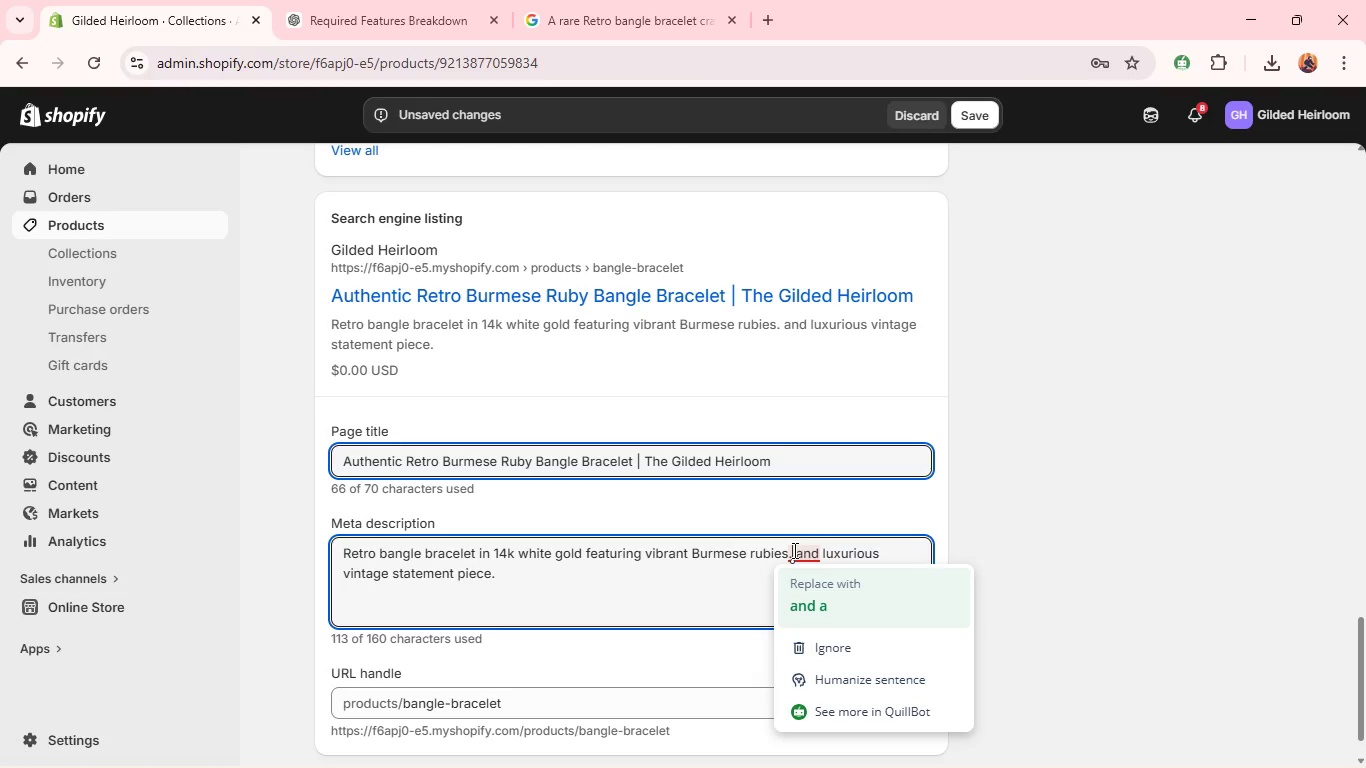 
wait(24.23)
 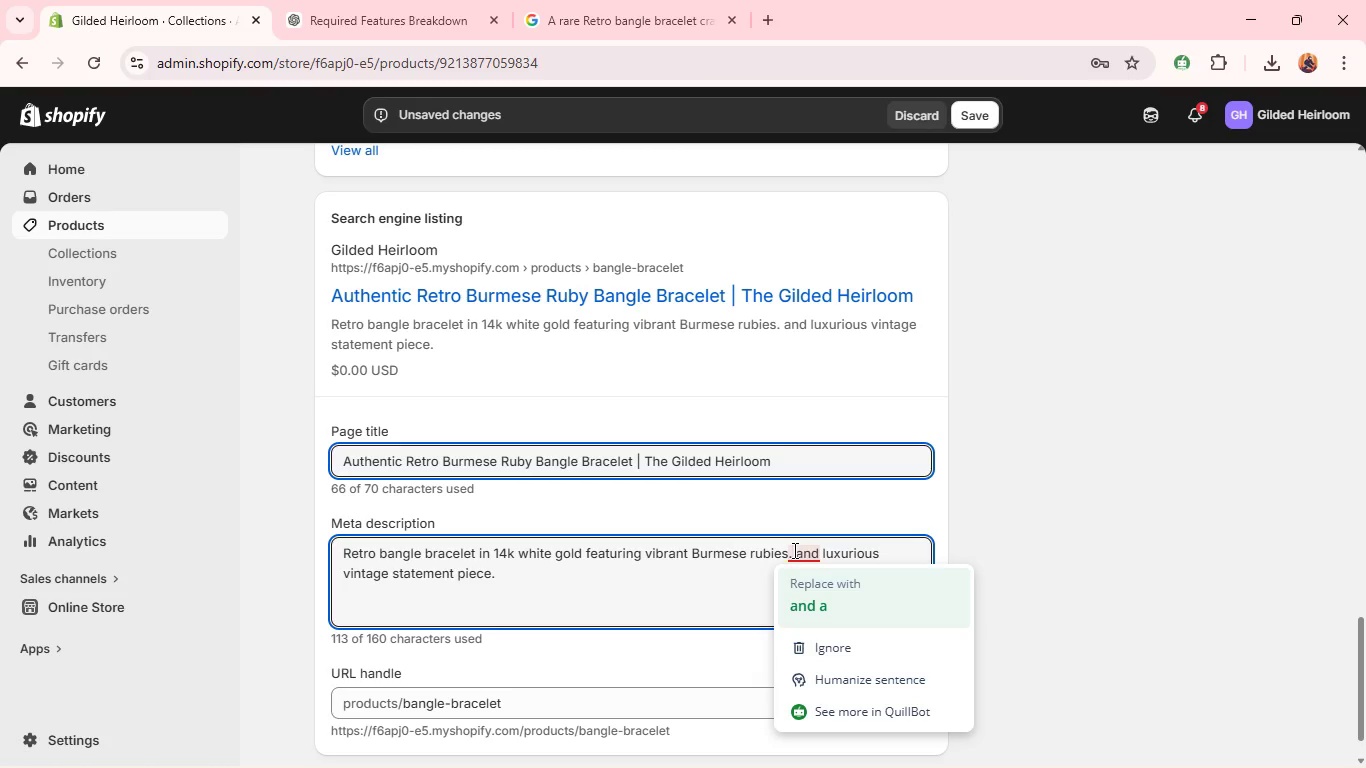 
type(A bold )
key(Backspace)
 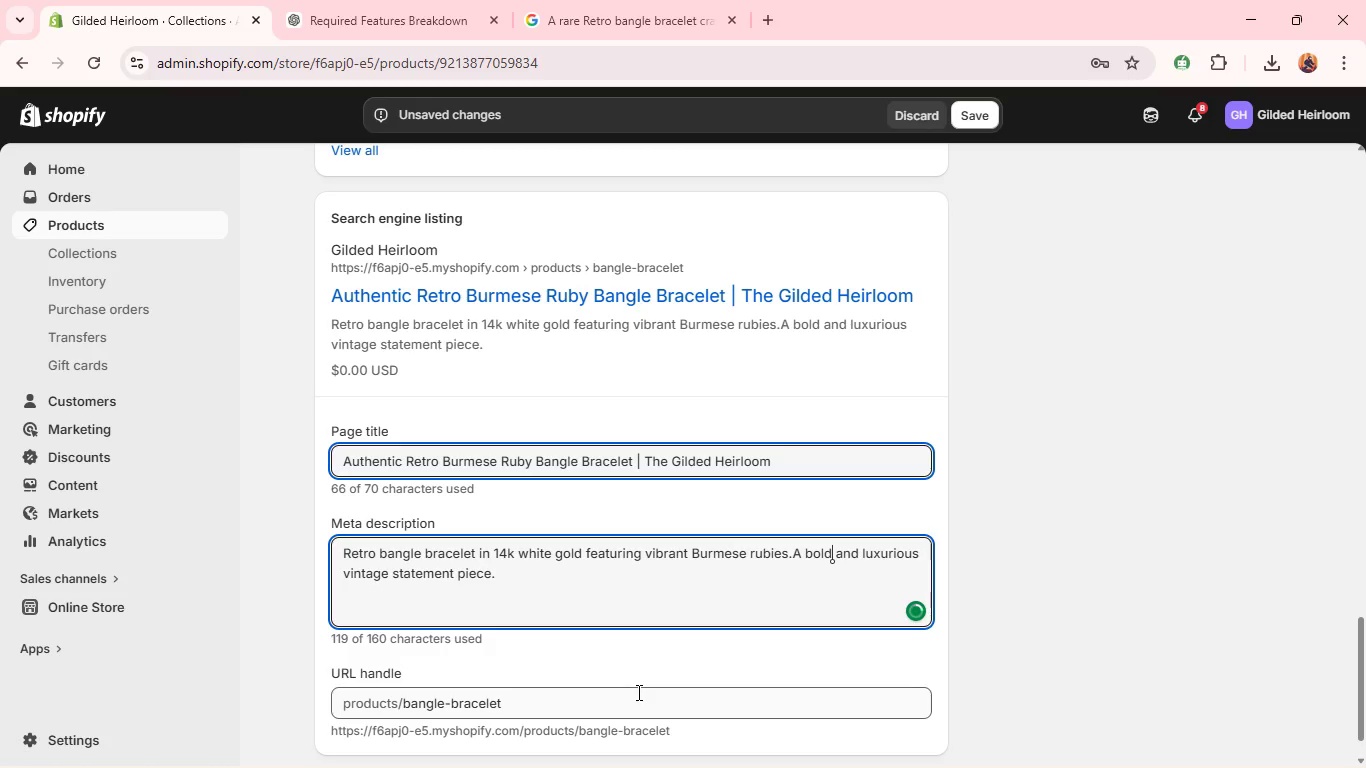 
double_click([637, 692])
 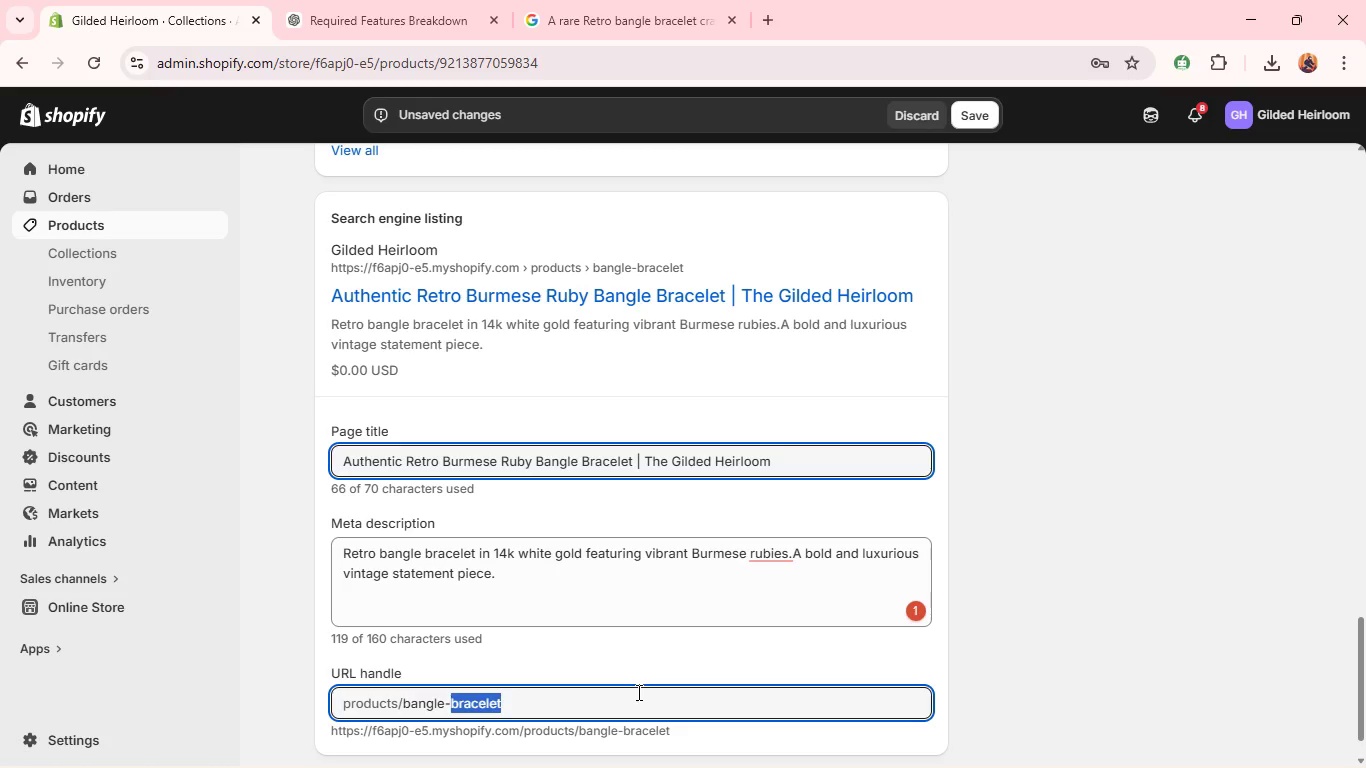 
triple_click([637, 692])
 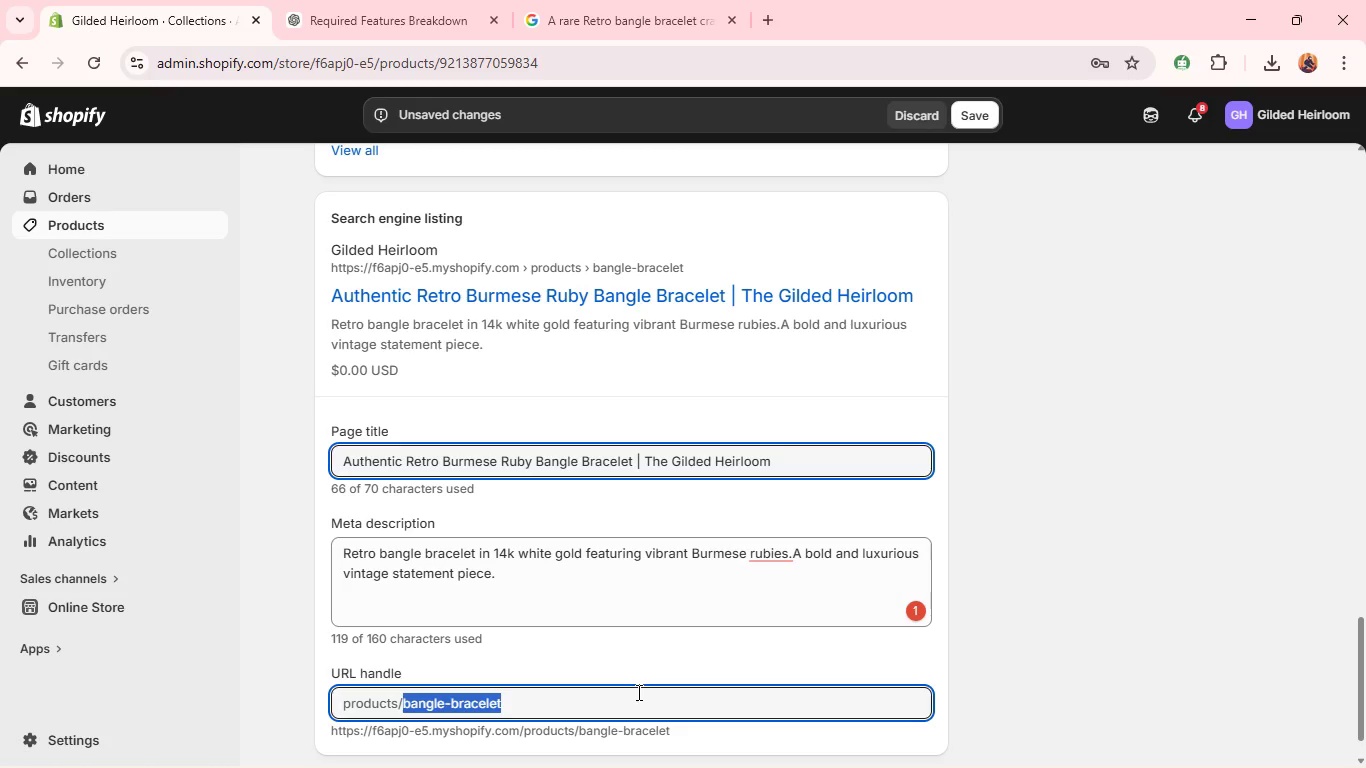 
key(Backspace)
 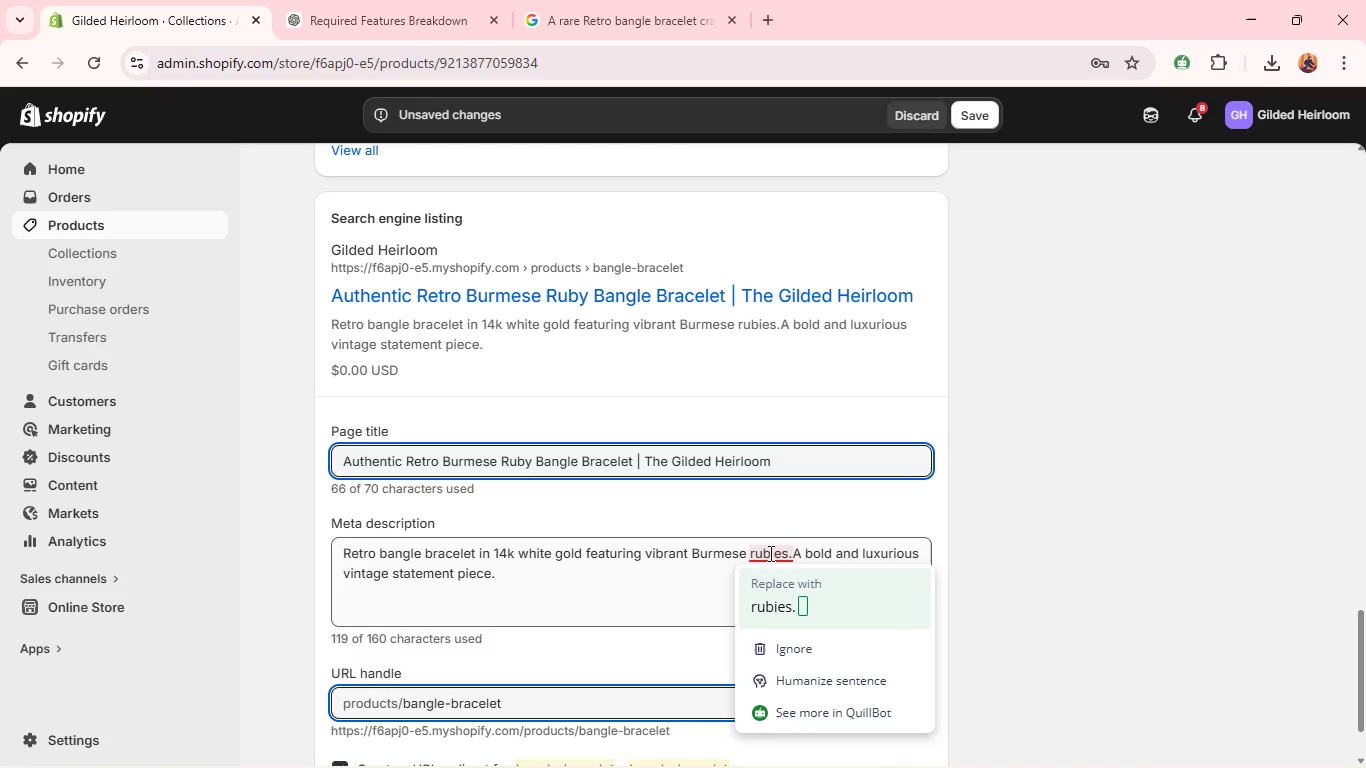 
left_click([757, 600])
 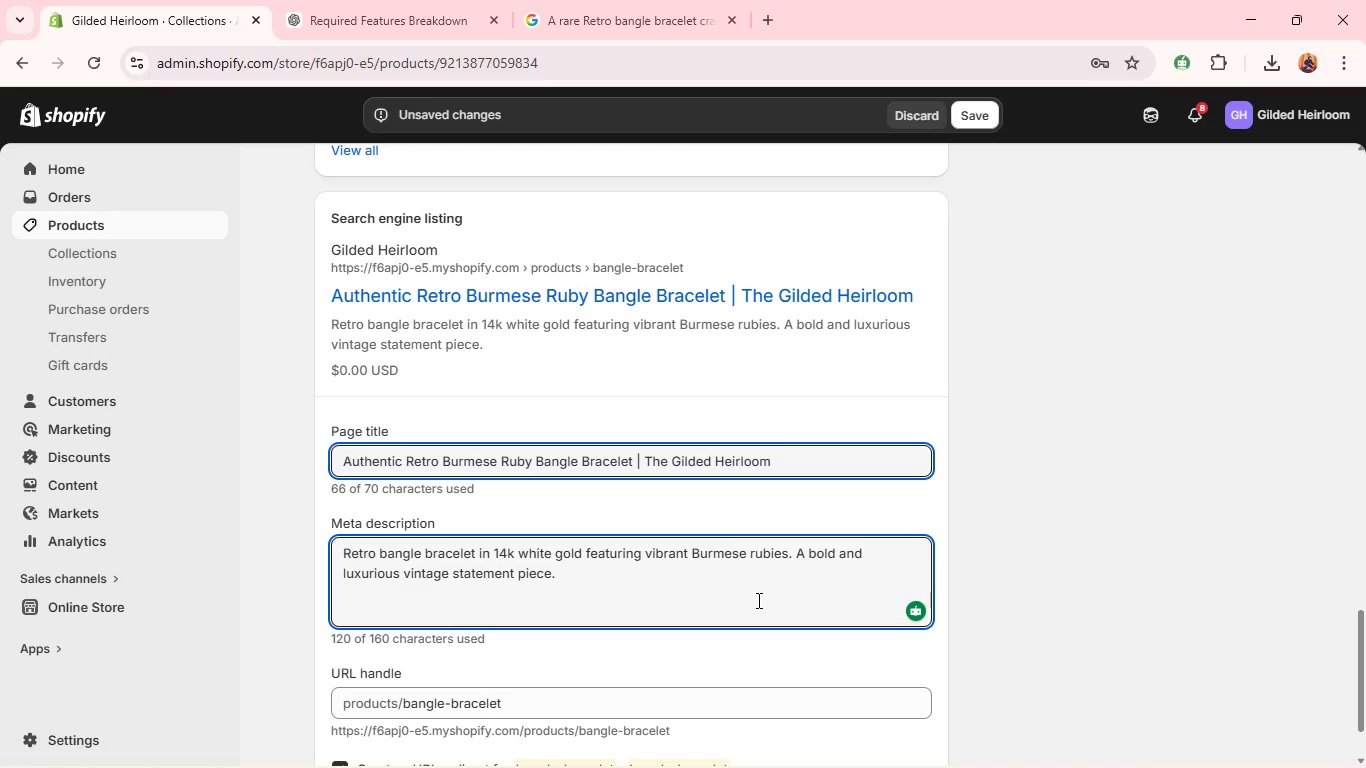 
wait(21.14)
 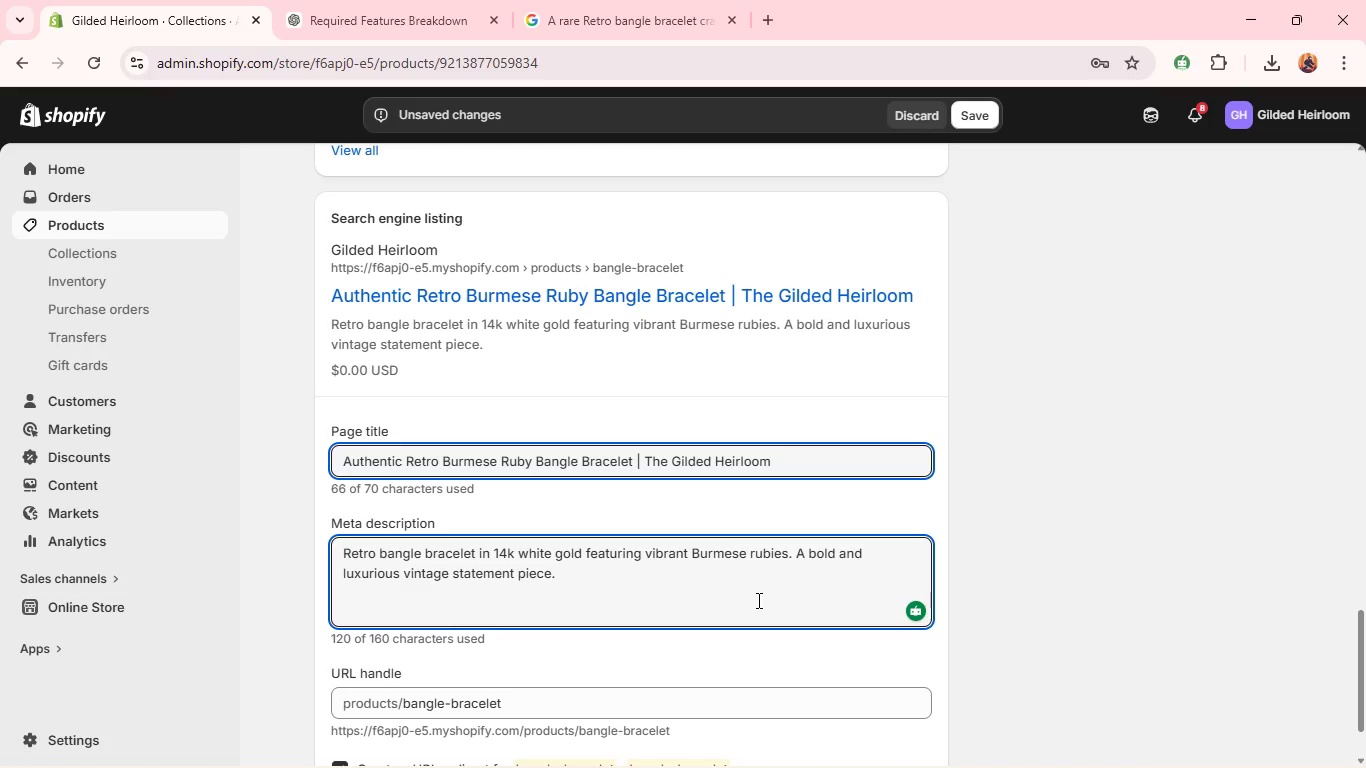 
left_click([403, 597])
 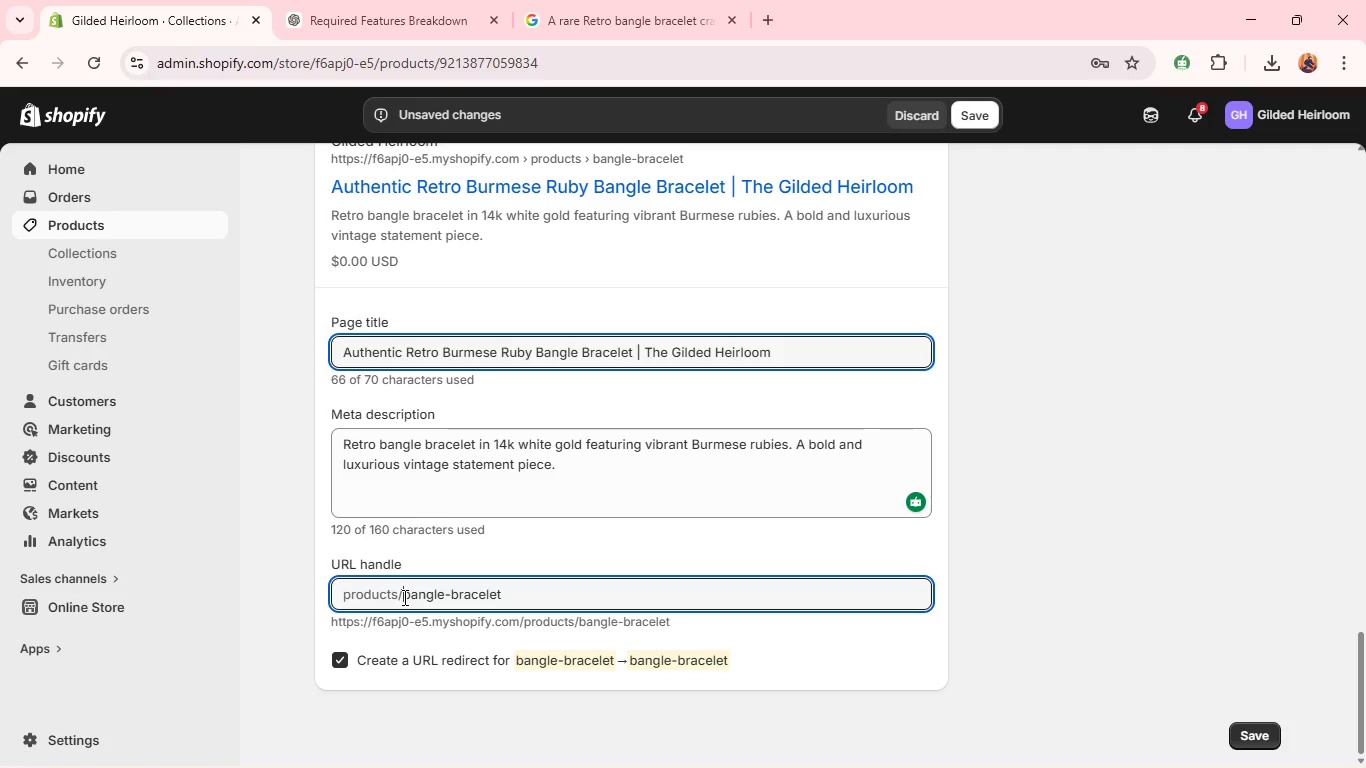 
type(retro-buy-)
 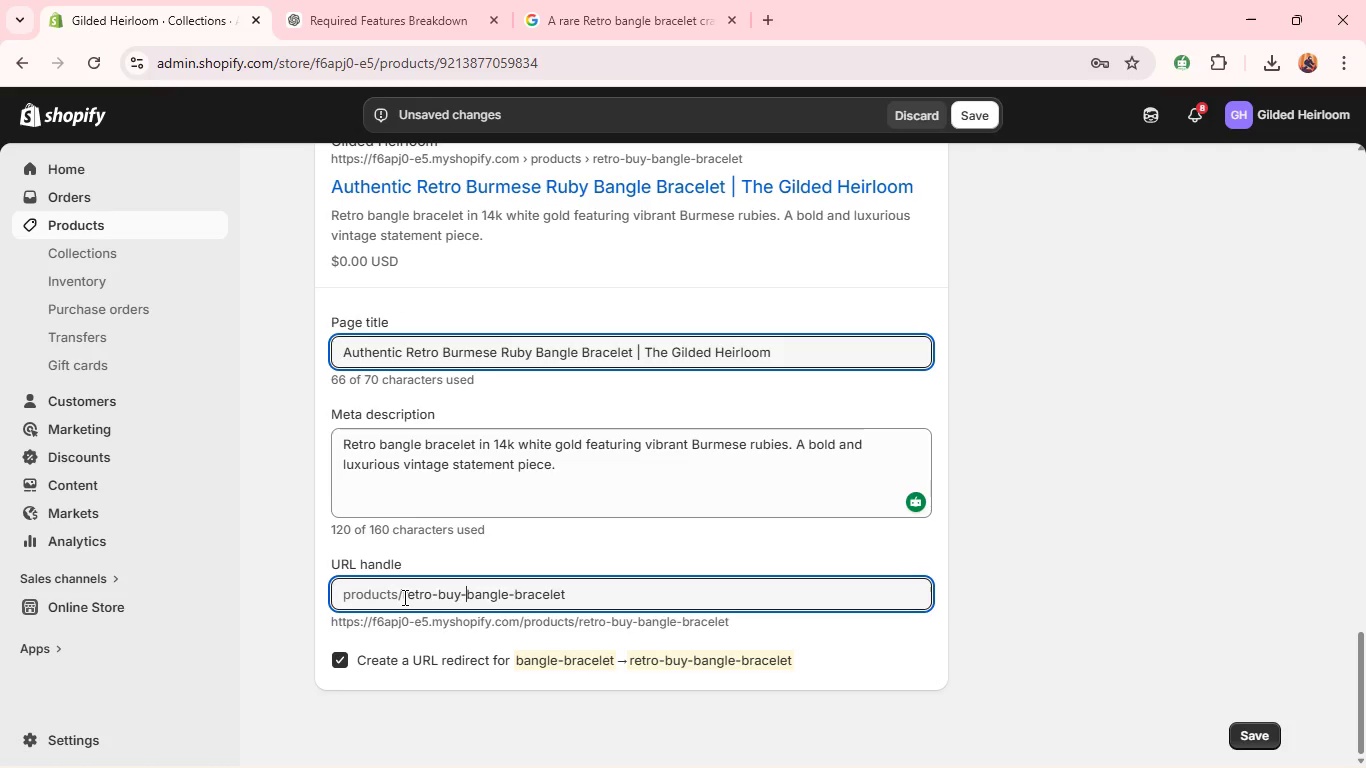 
wait(10.58)
 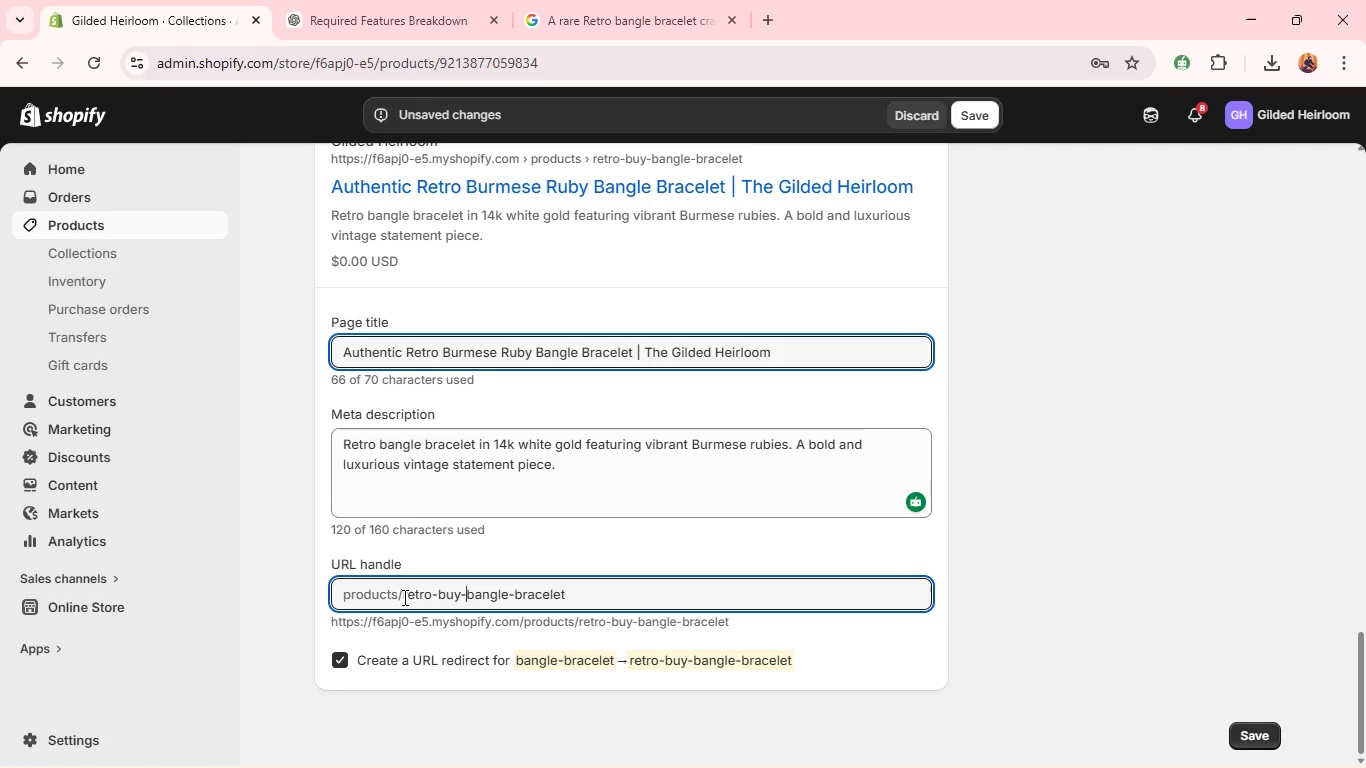 
left_click([437, 593])
 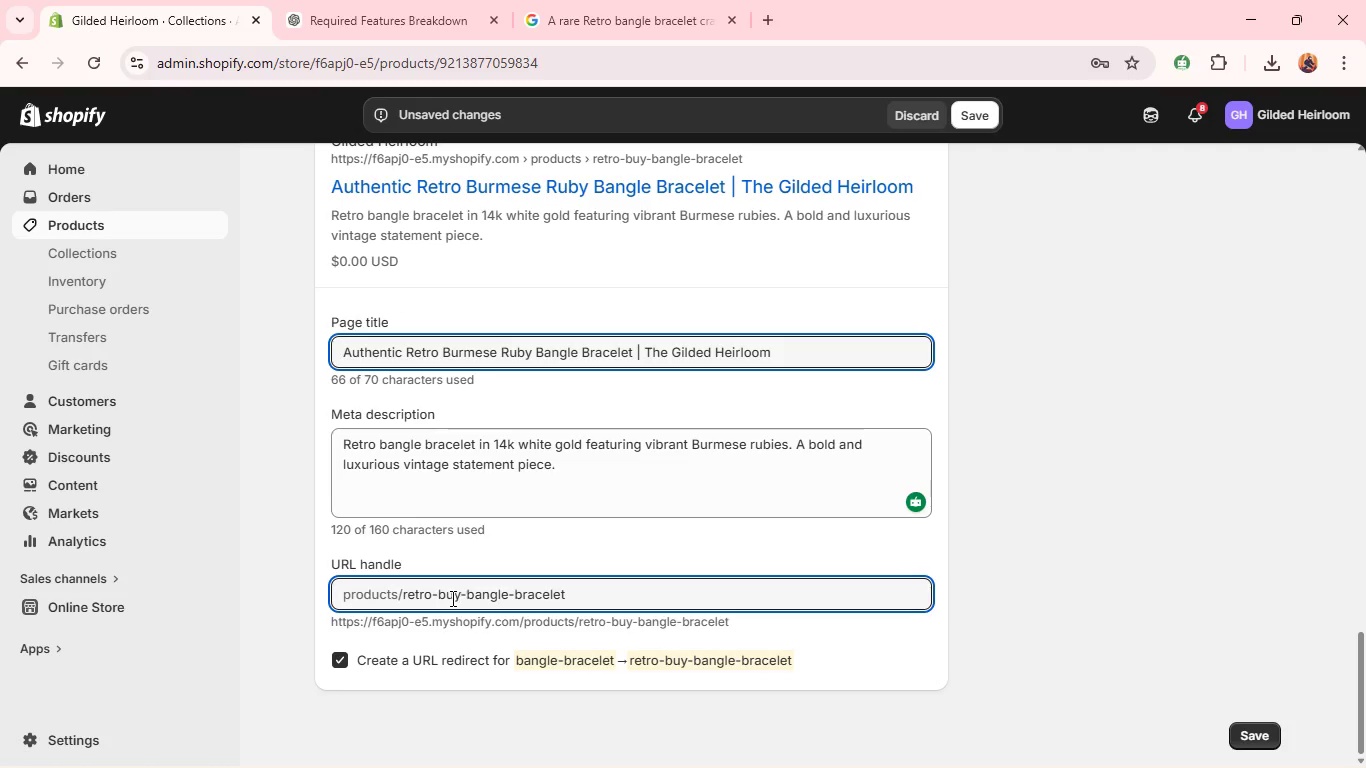 
left_click([441, 594])
 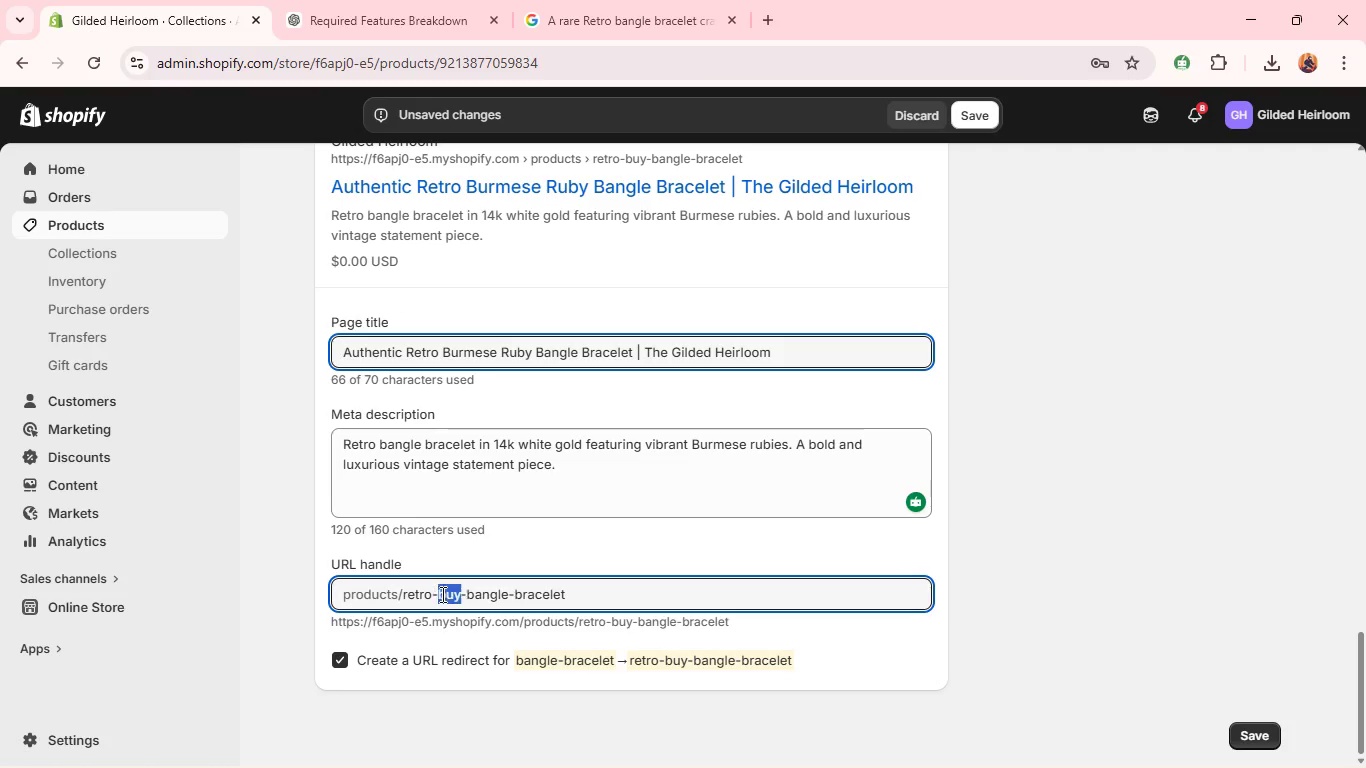 
double_click([441, 594])
 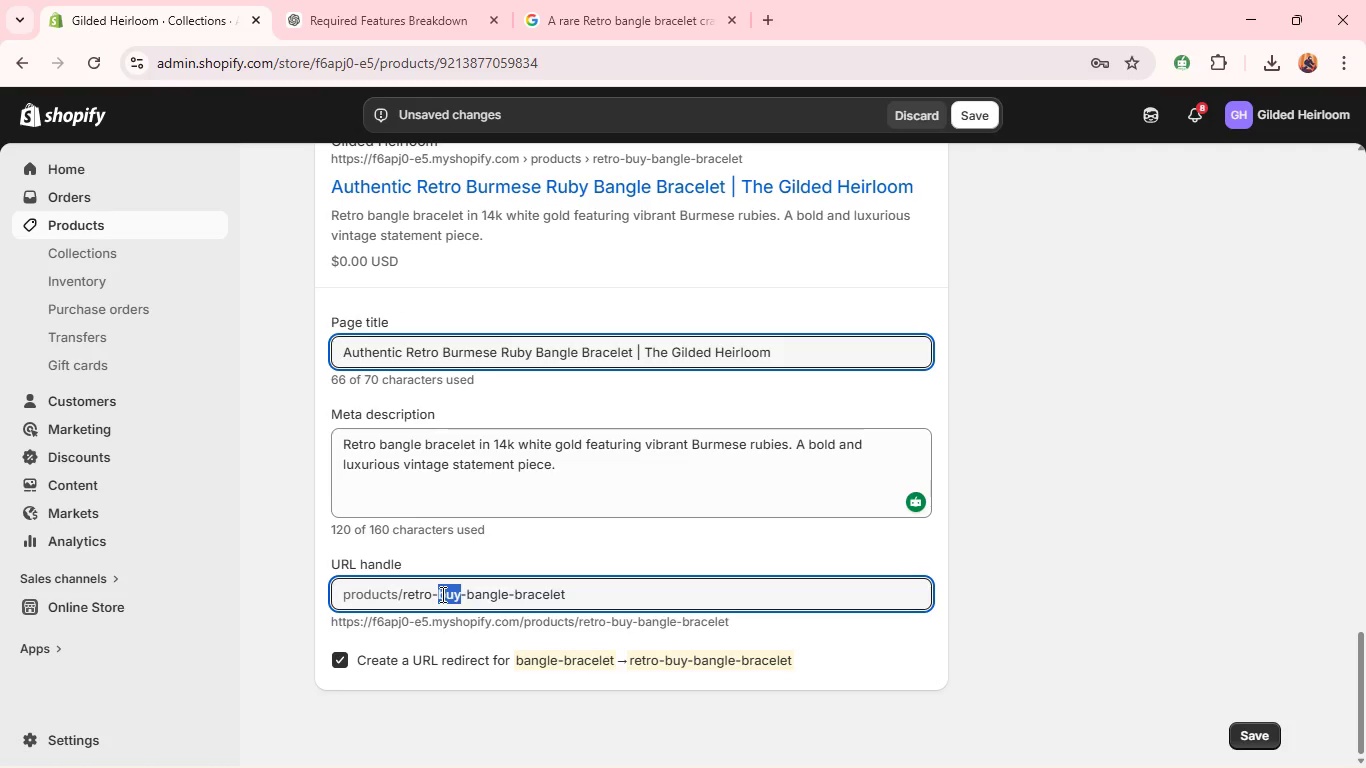 
type(ruby)
 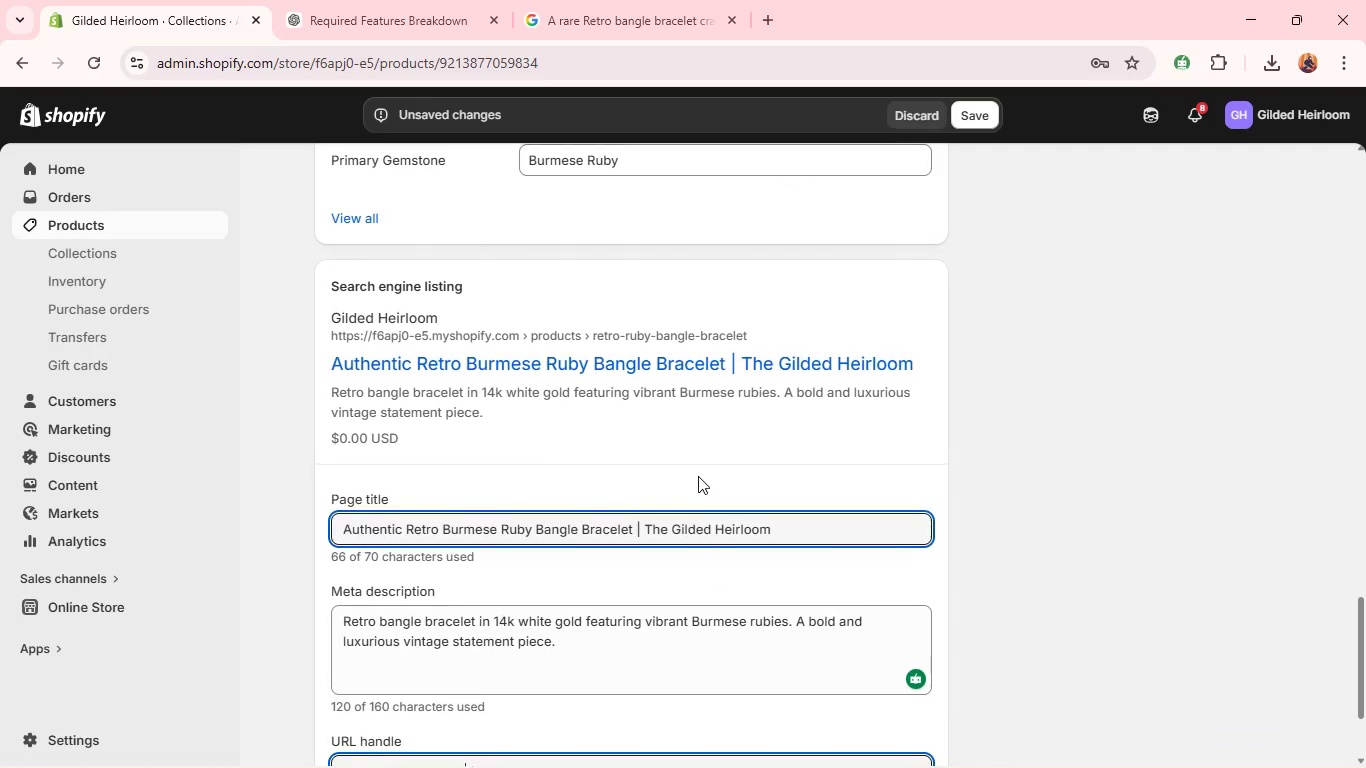 
wait(10.38)
 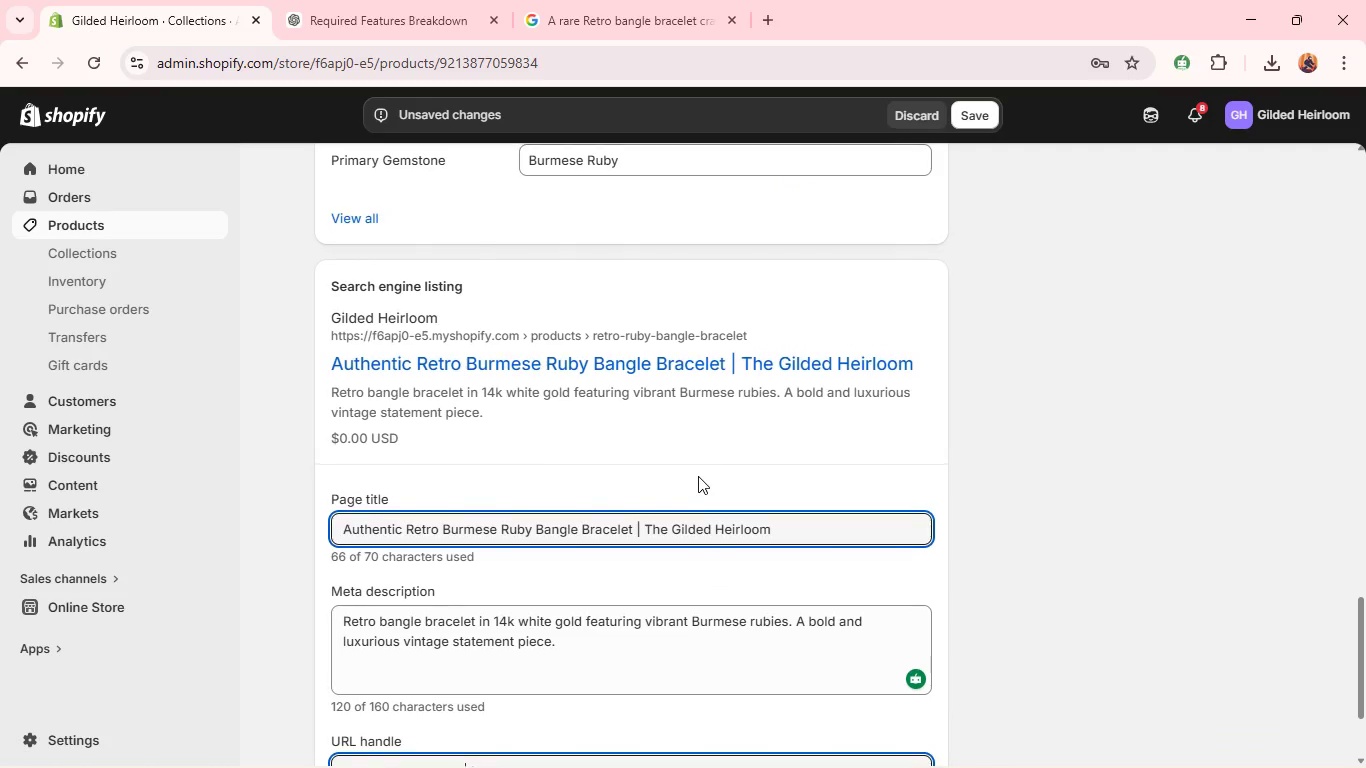 
left_click([1024, 552])
 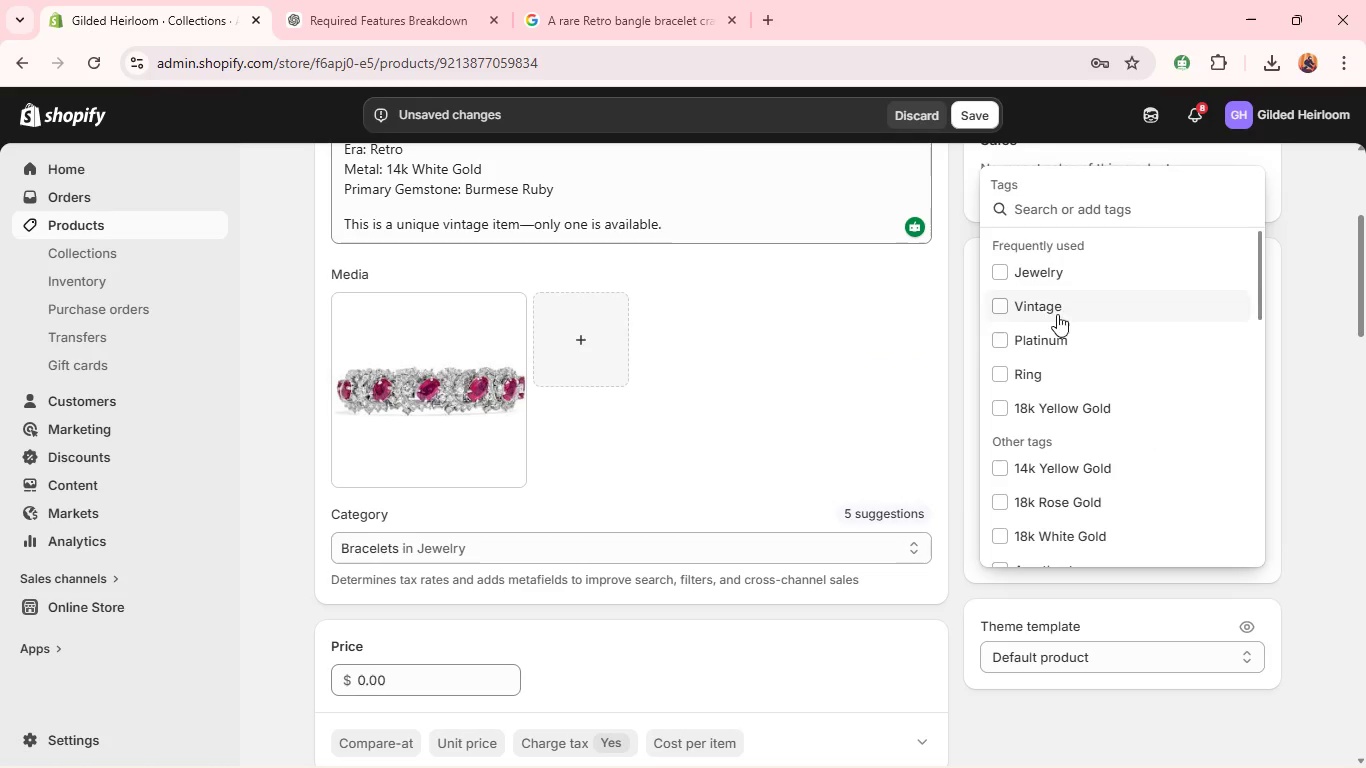 
type(Re)
 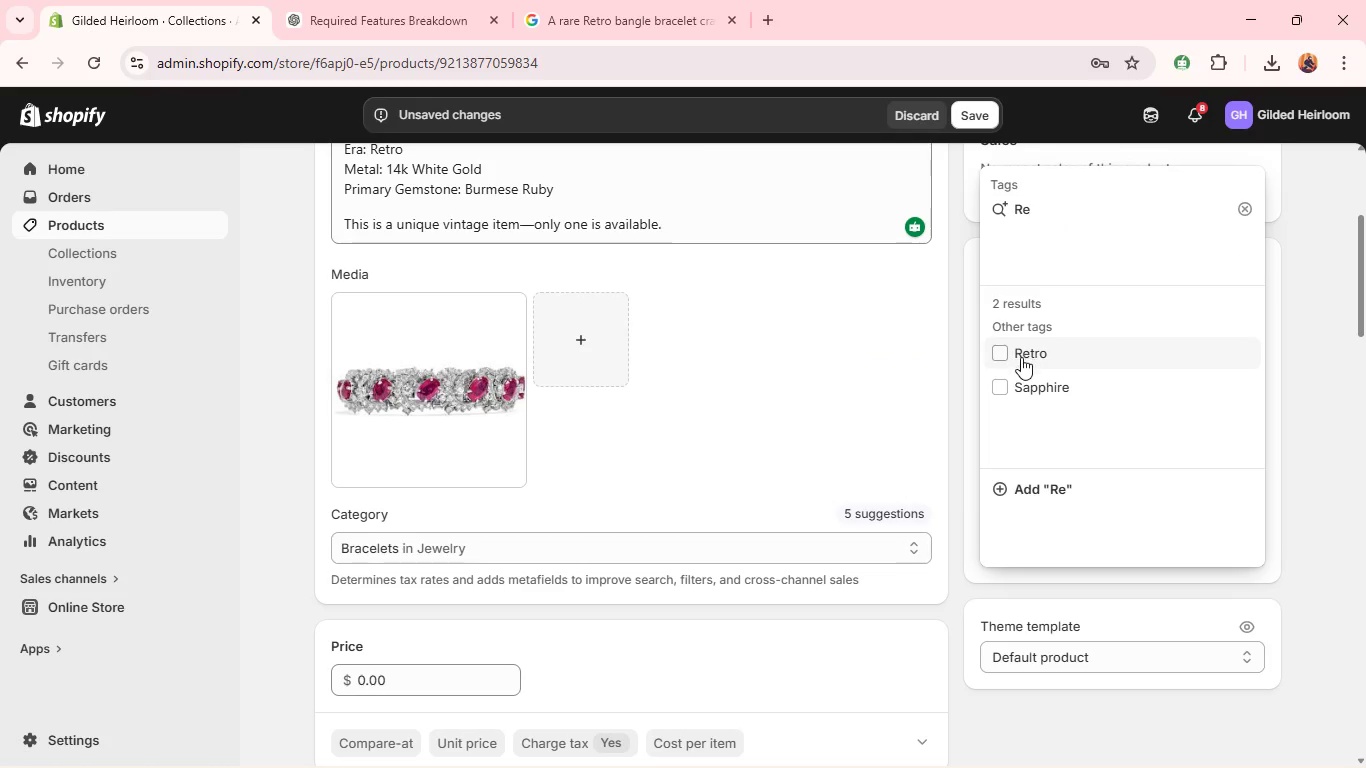 
left_click([1021, 353])
 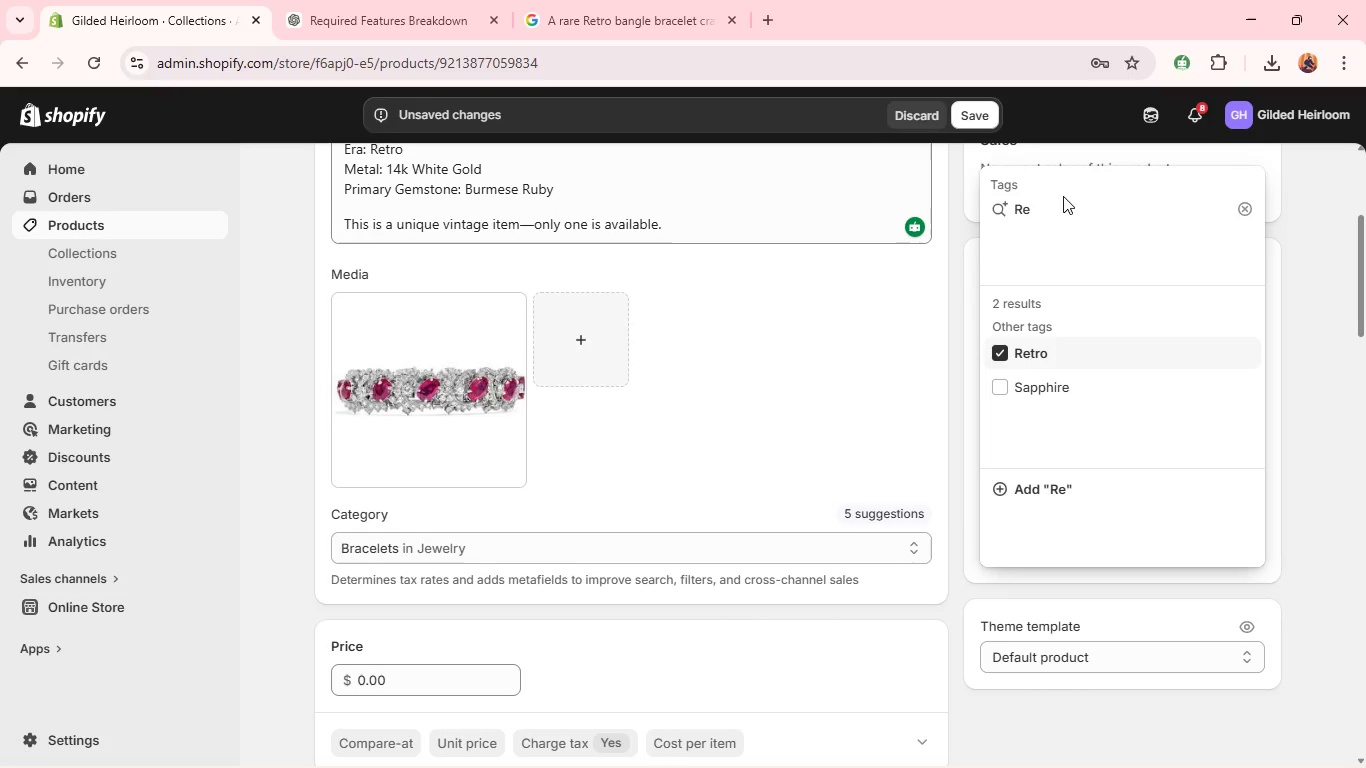 
double_click([1056, 211])
 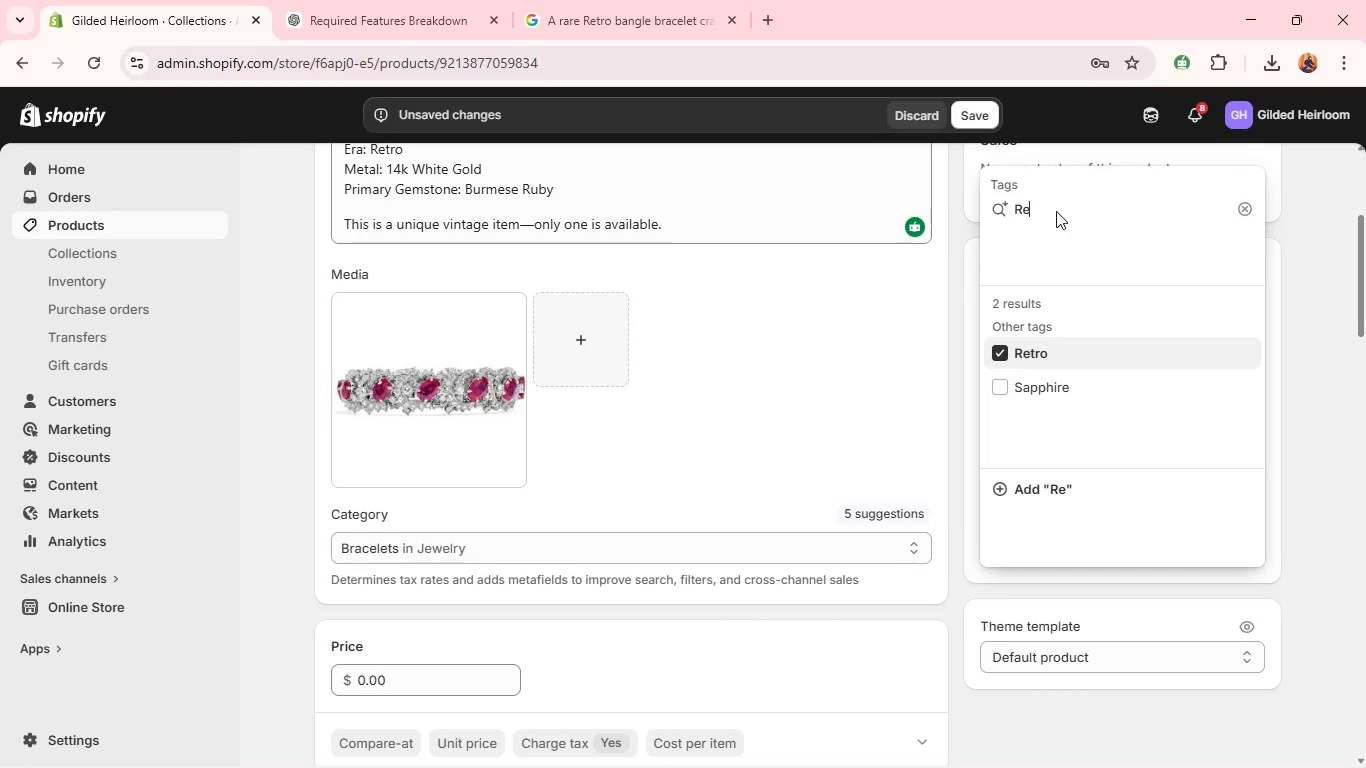 
triple_click([1056, 211])
 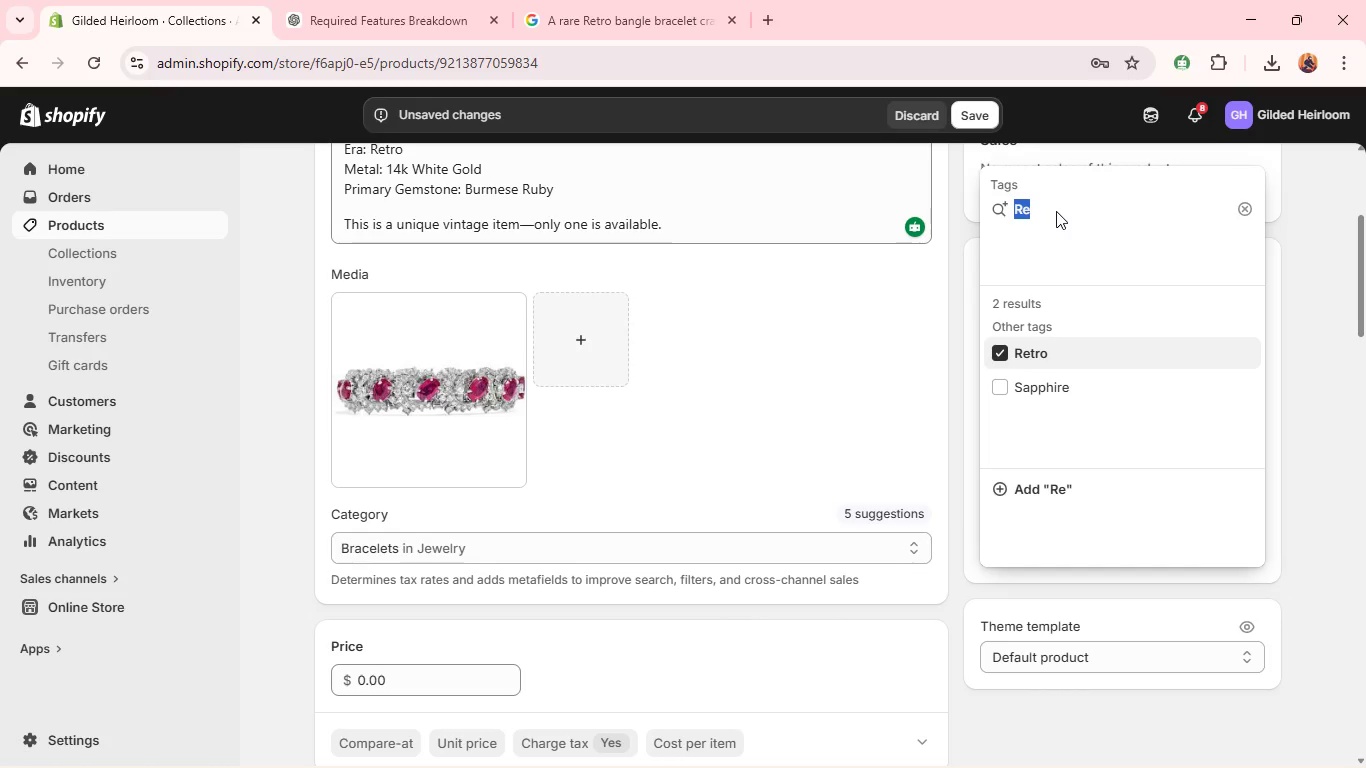 
type(14k WHite Gold)
 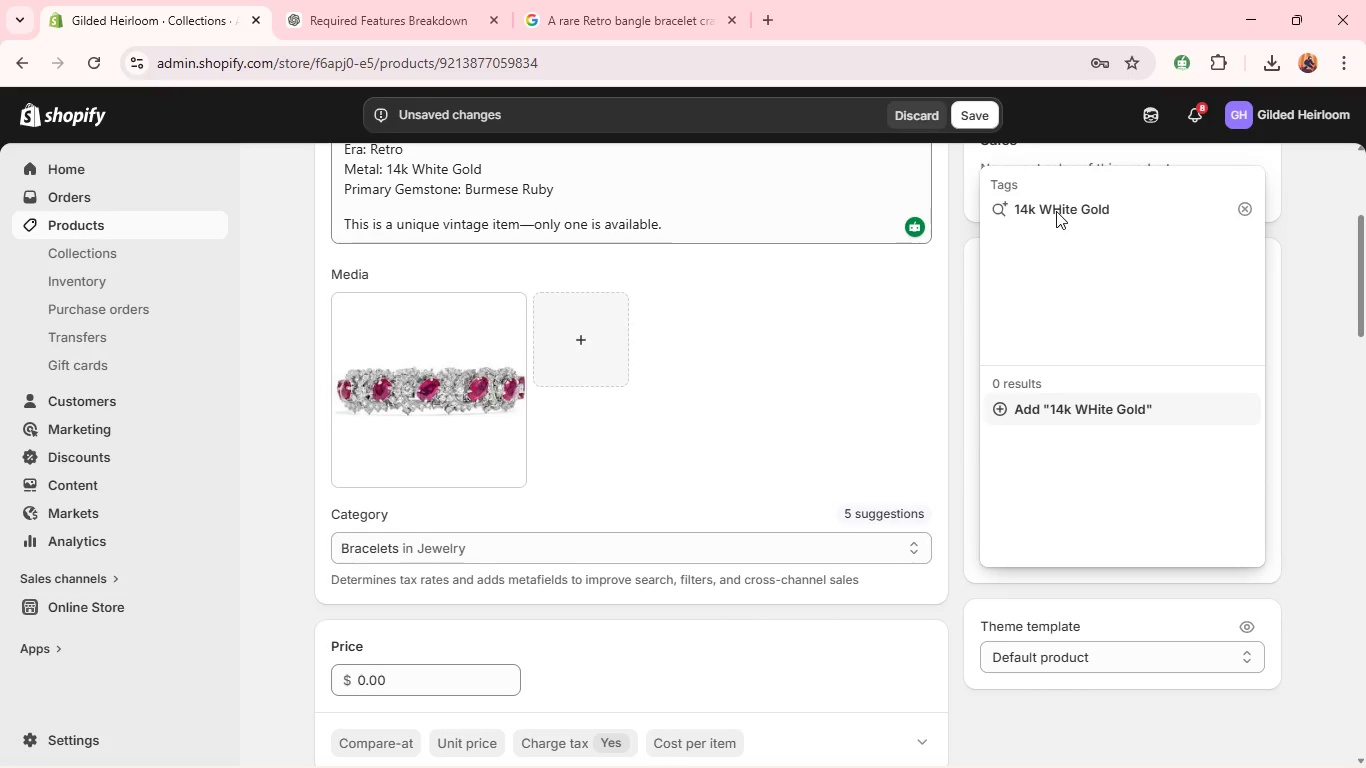 
left_click([1060, 212])
 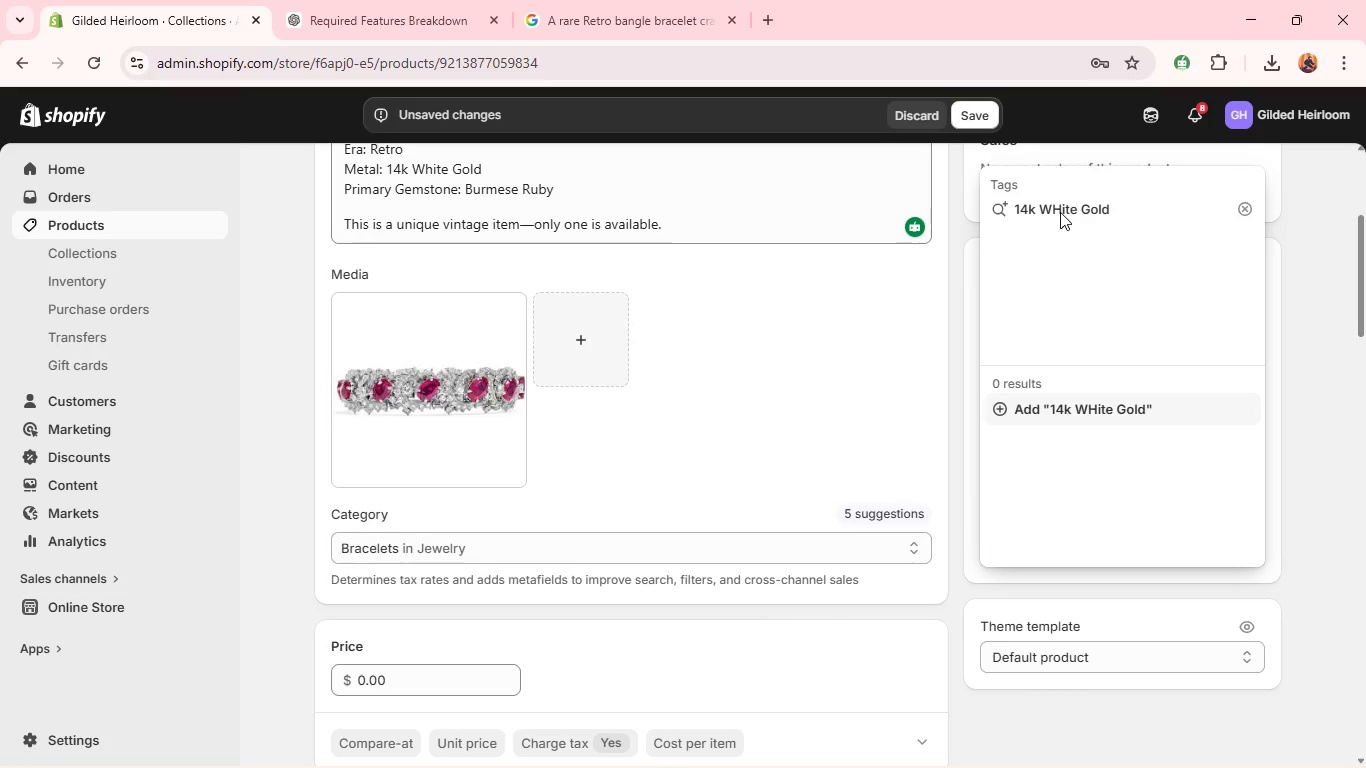 
left_click([1060, 212])
 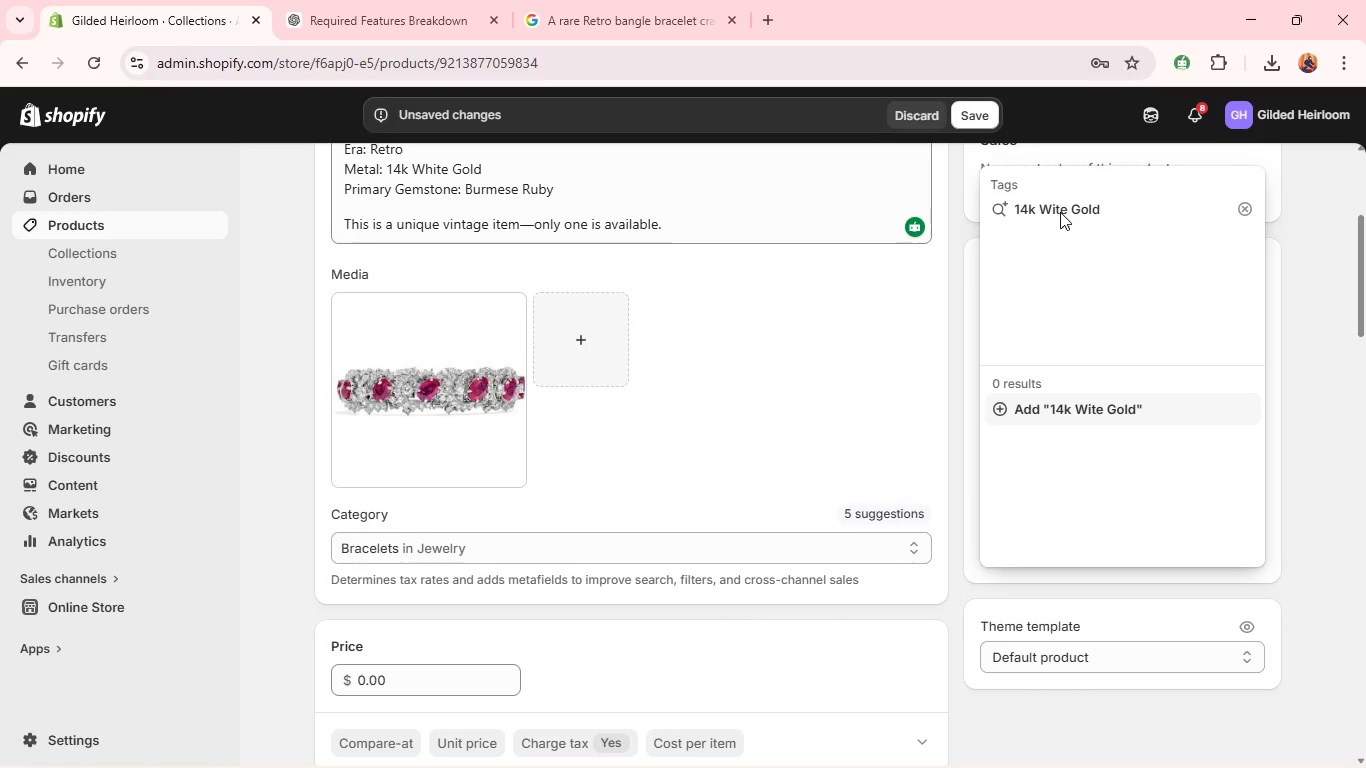 
key(Backspace)
 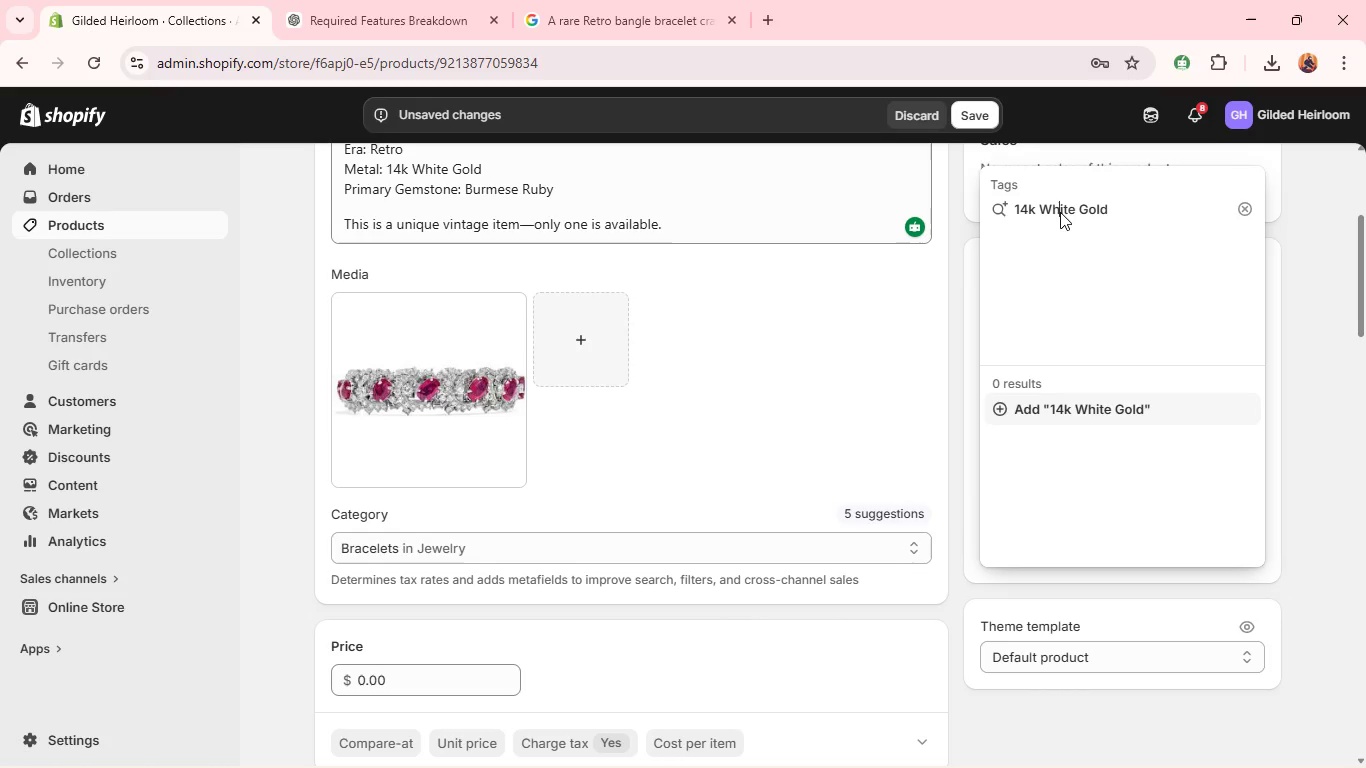 
key(H)
 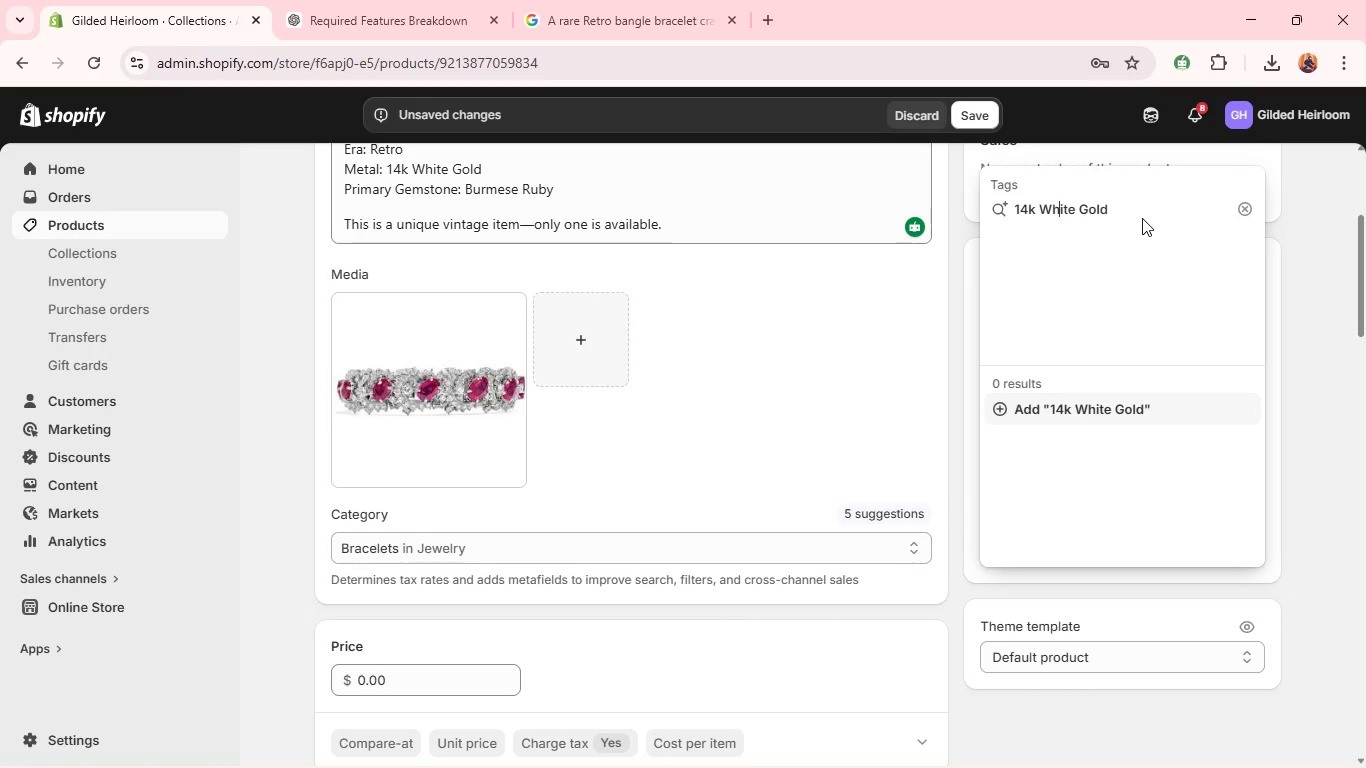 
key(Enter)
 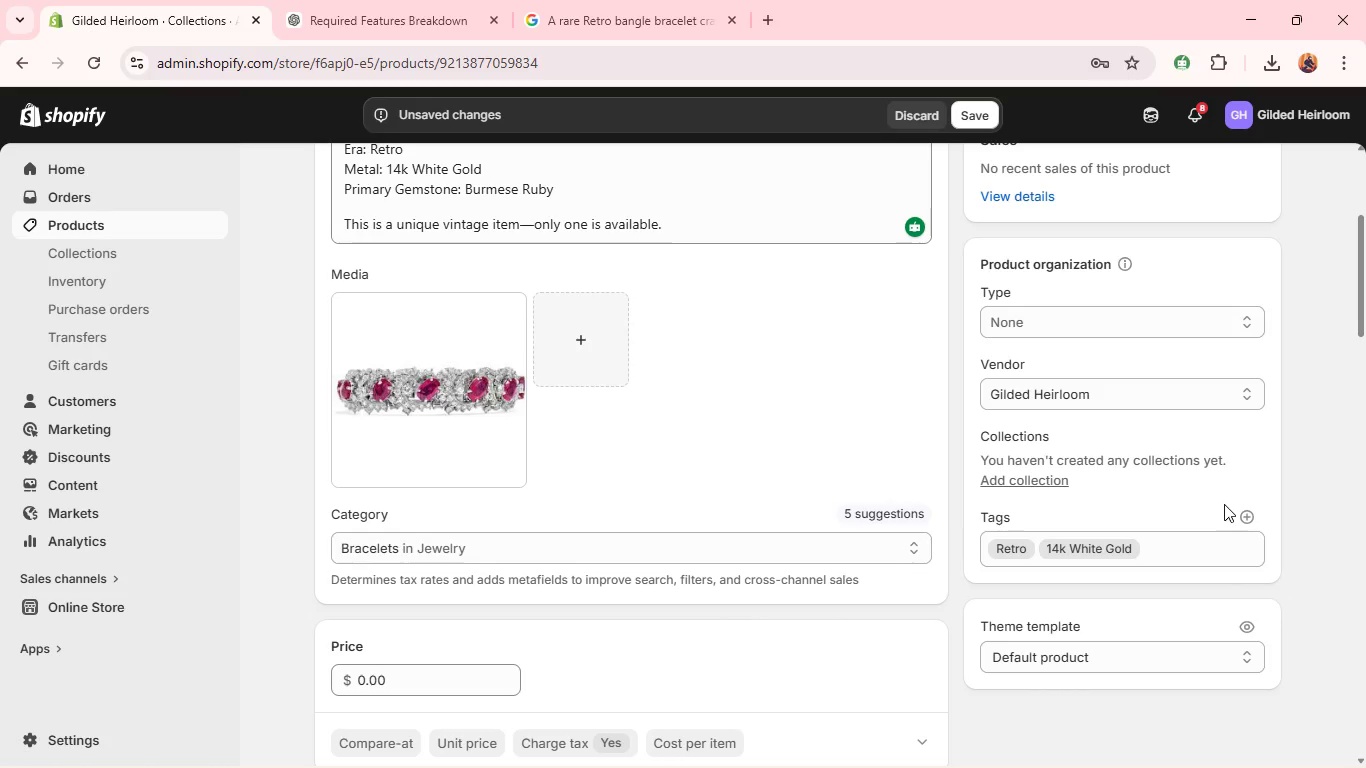 
left_click([1246, 508])
 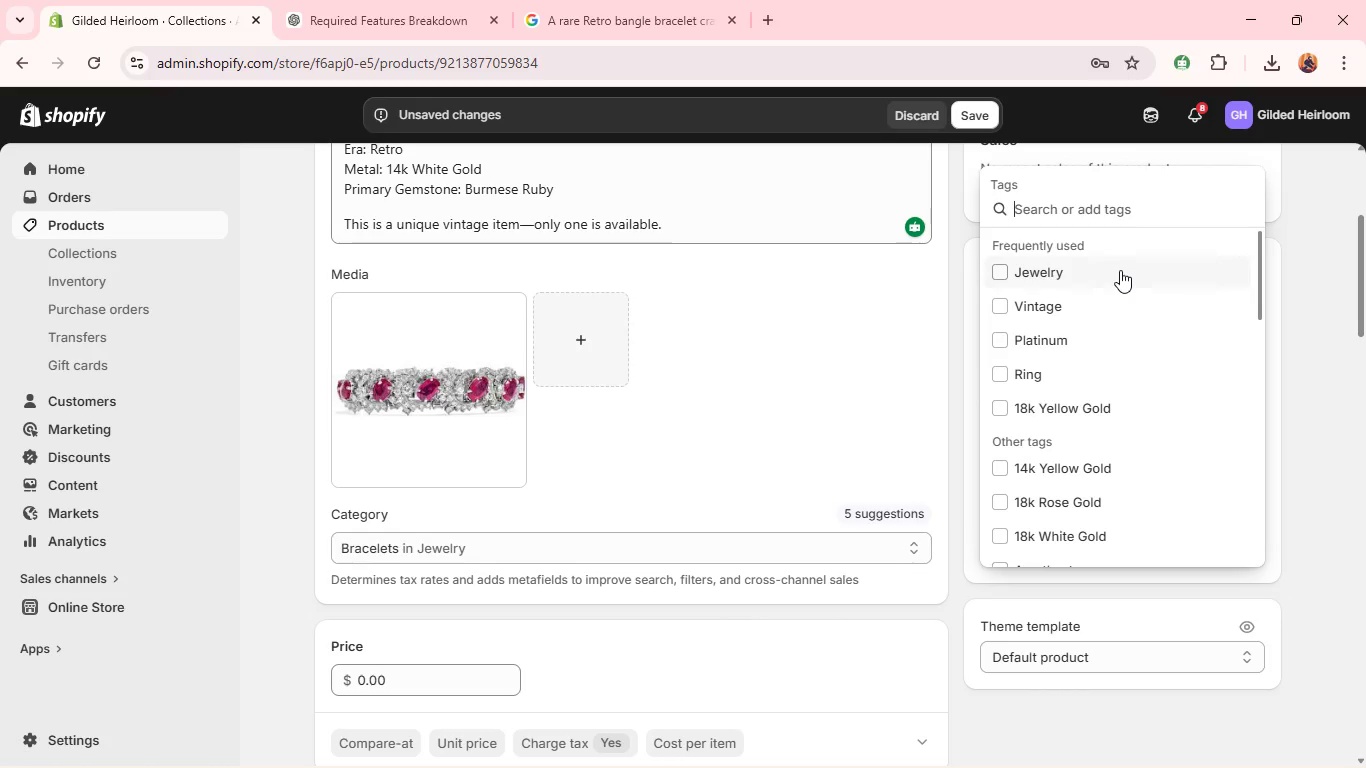 
type(Ruby)
 